 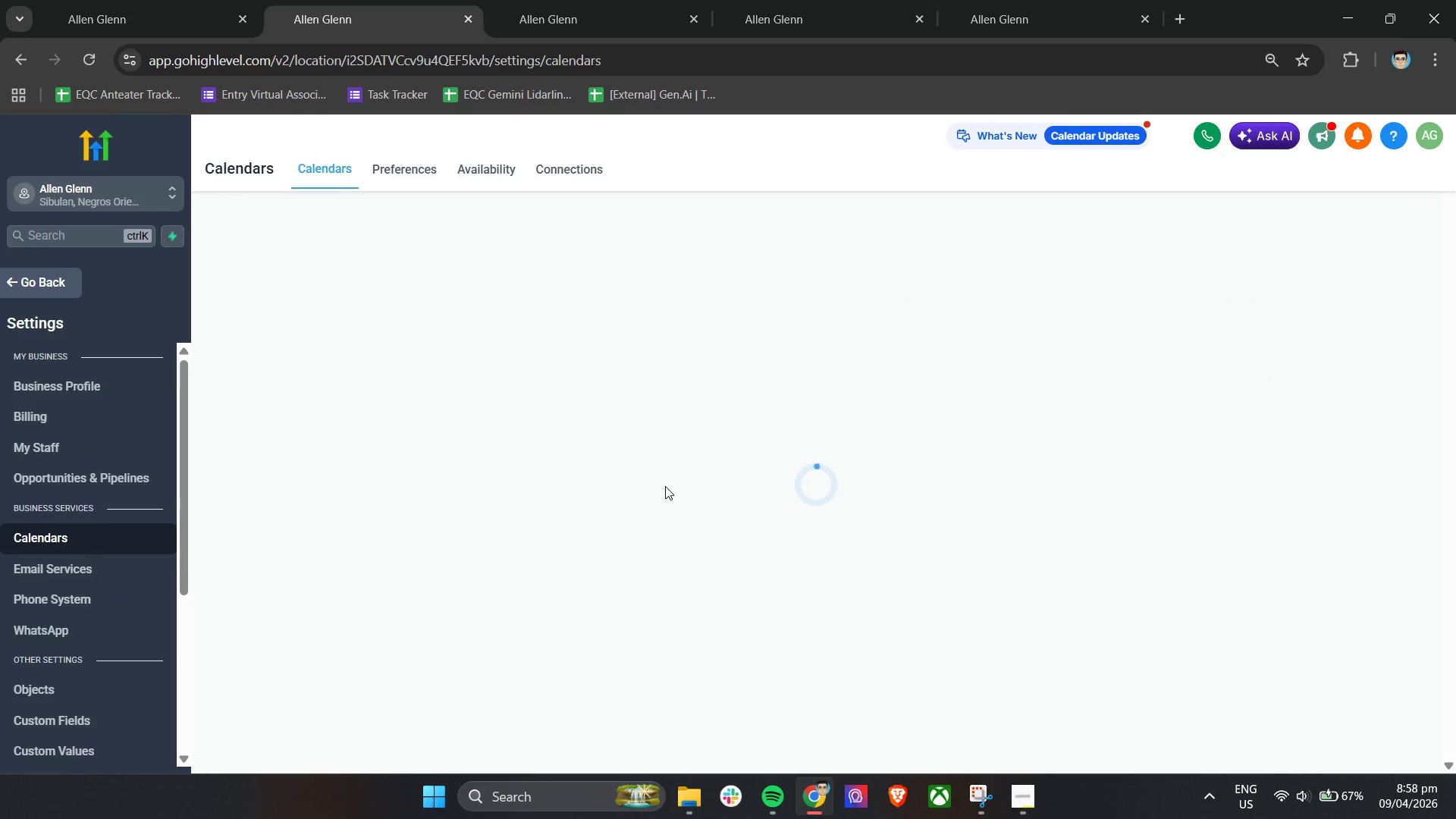 
scroll: coordinate [946, 548], scroll_direction: down, amount: 4.0
 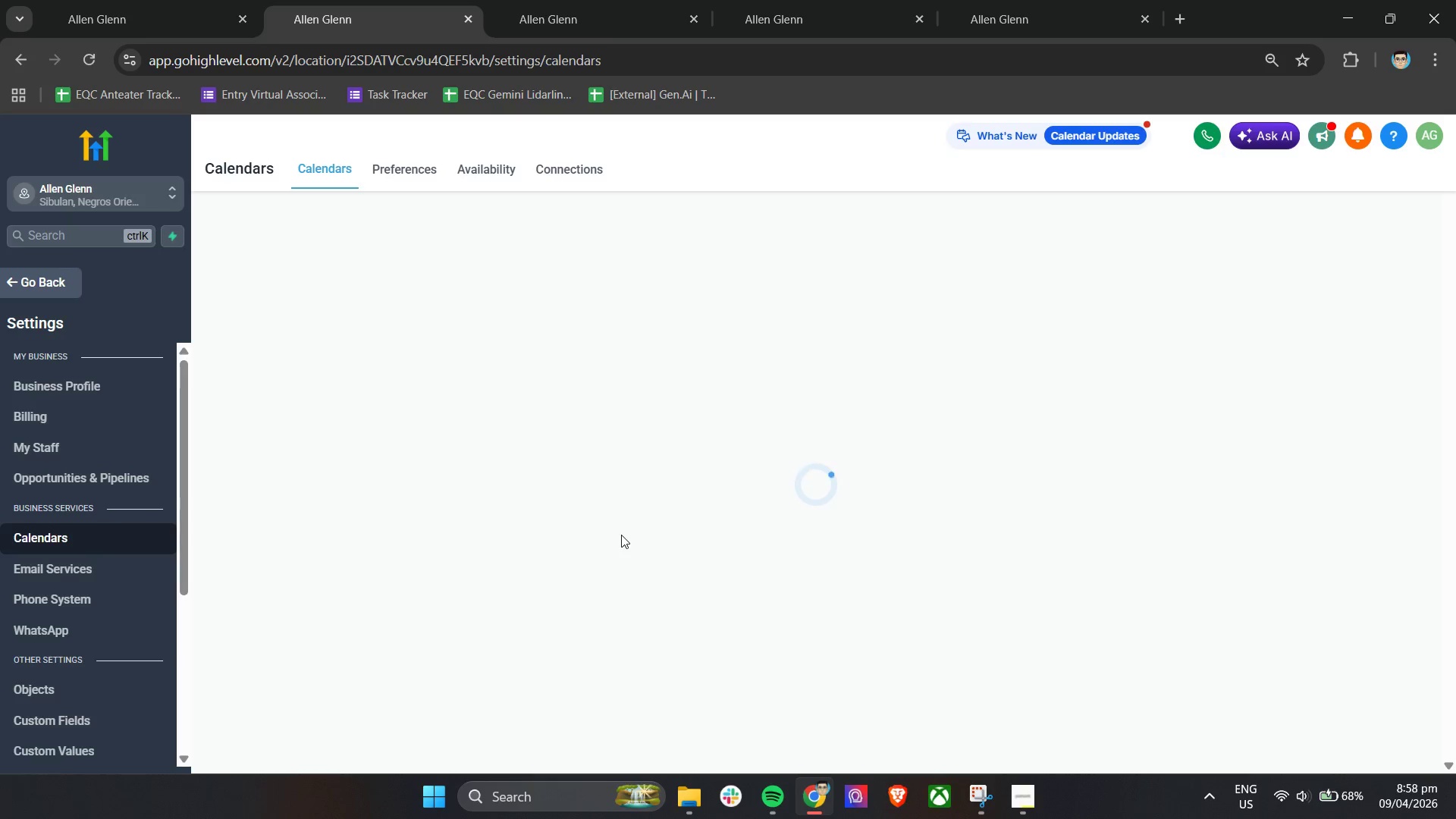 
wait(26.66)
 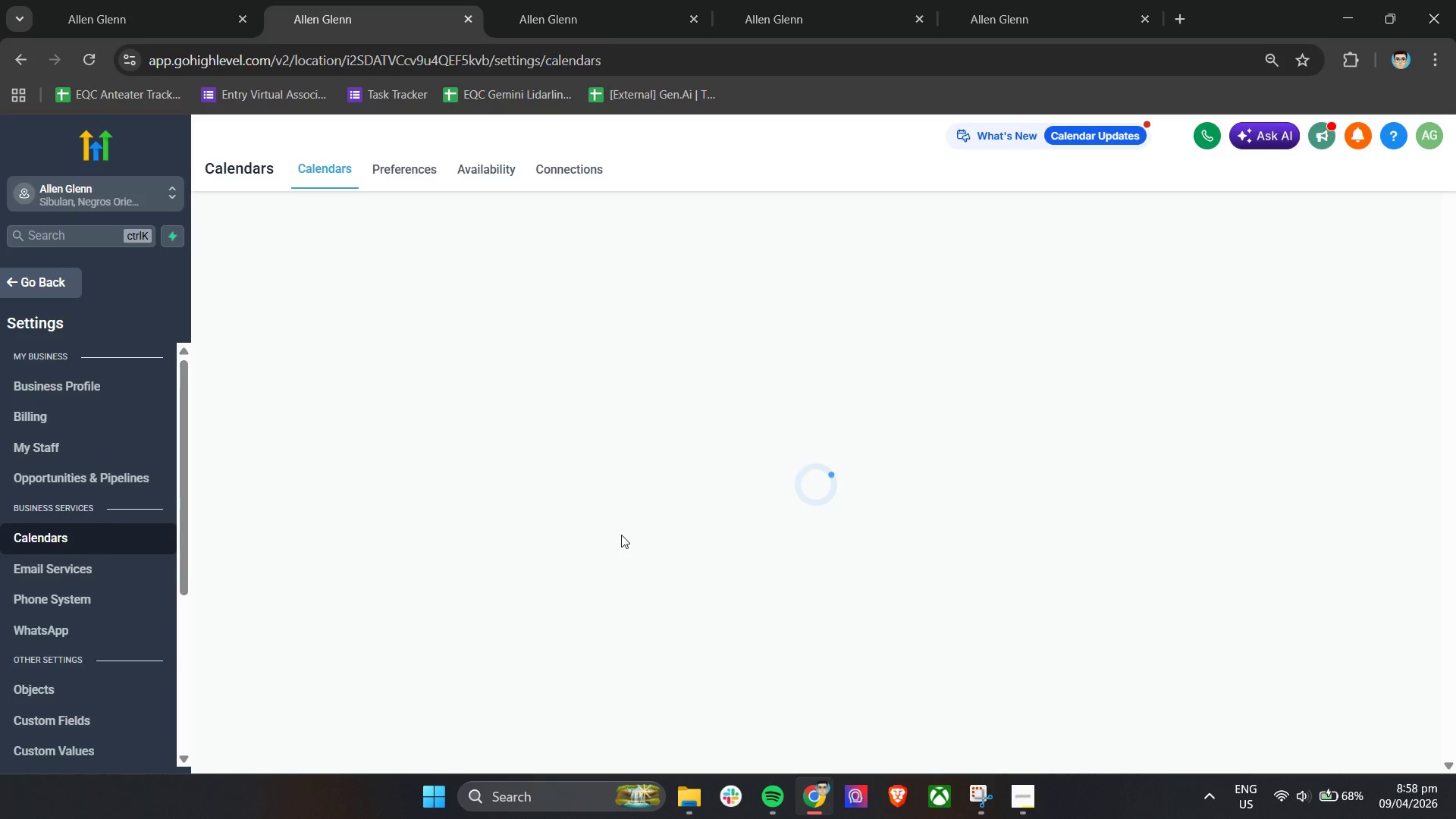 
left_click_drag(start_coordinate=[599, 0], to_coordinate=[603, 0])
 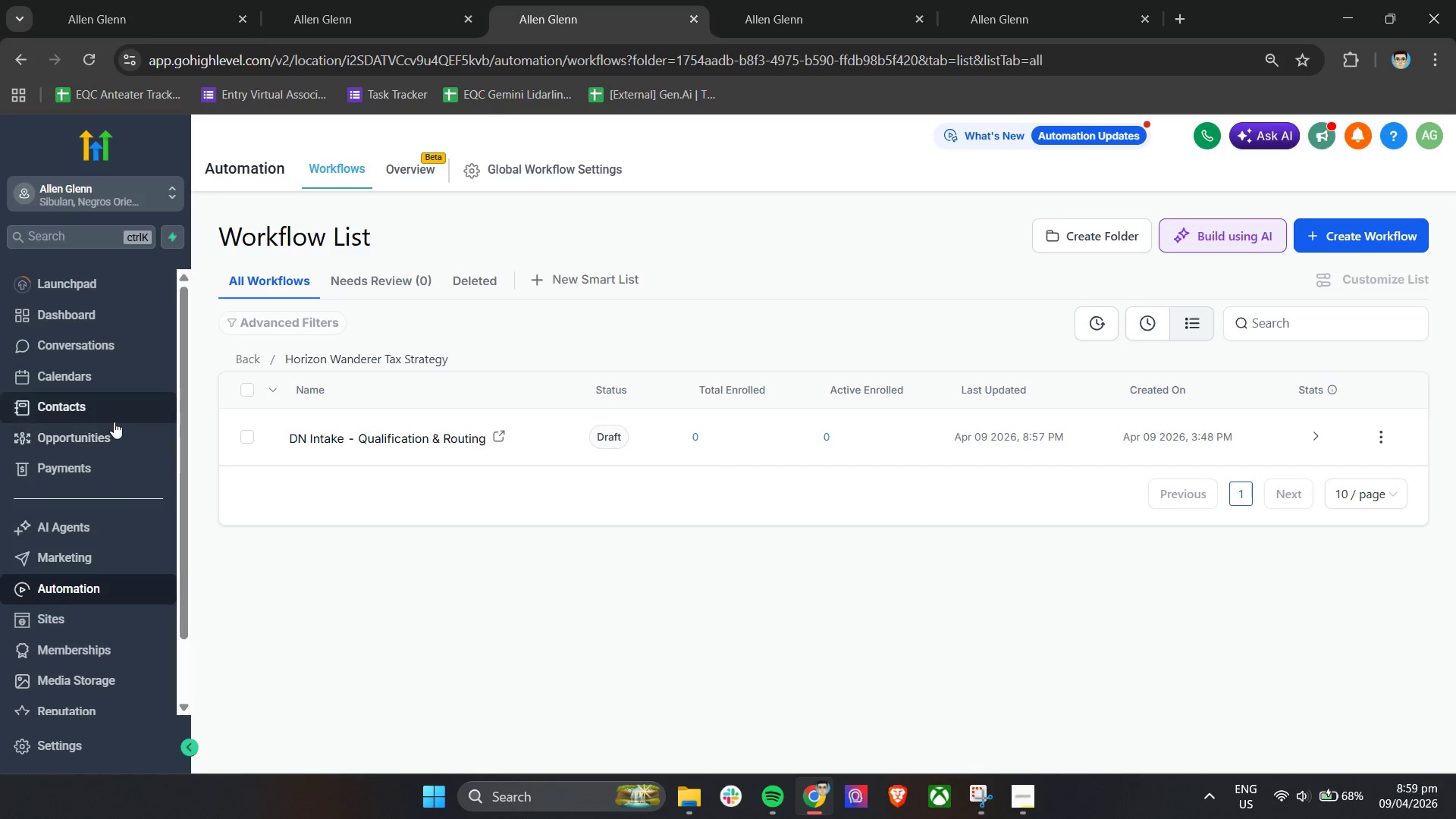 
left_click([118, 388])
 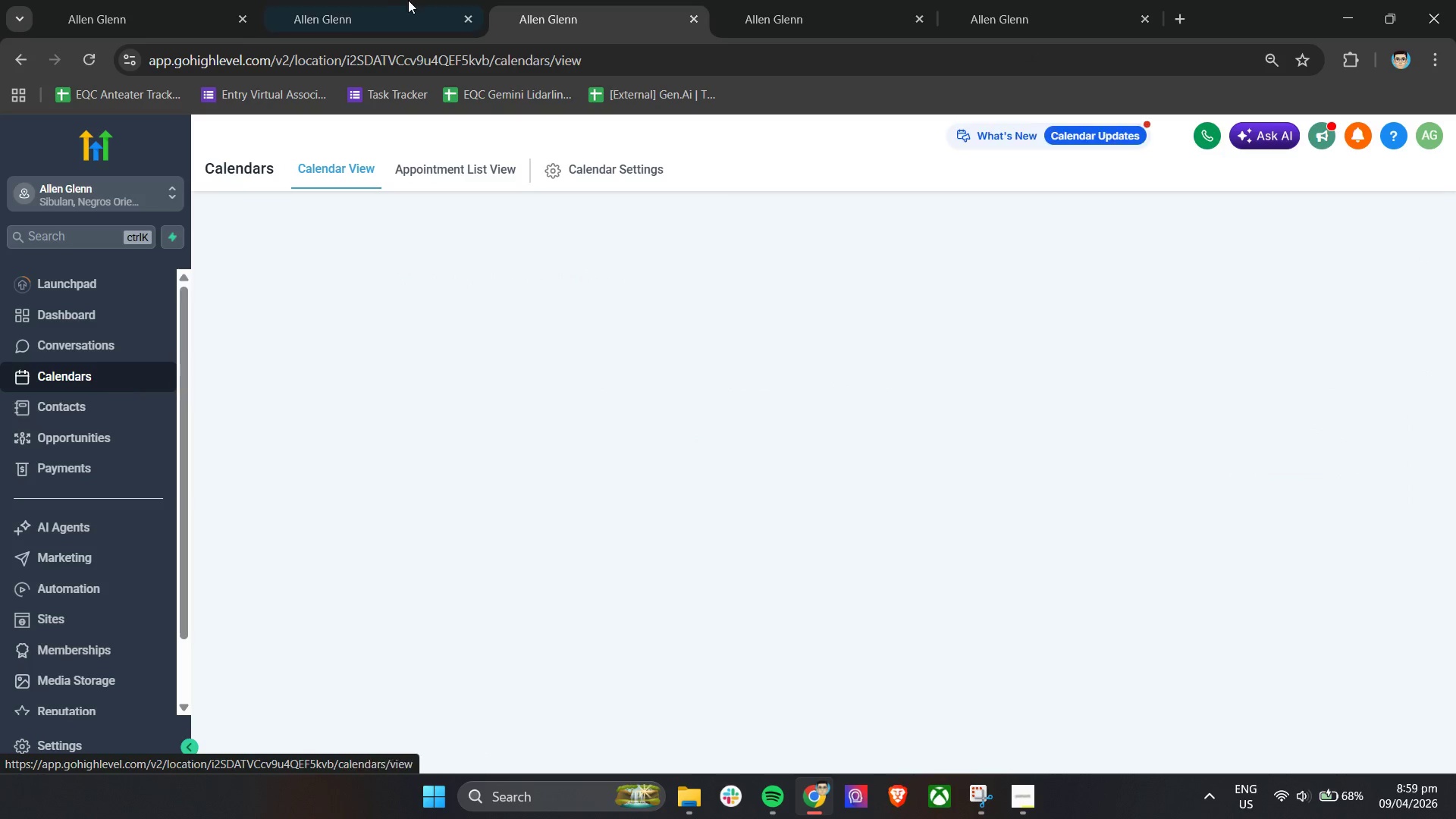 
left_click([411, 0])
 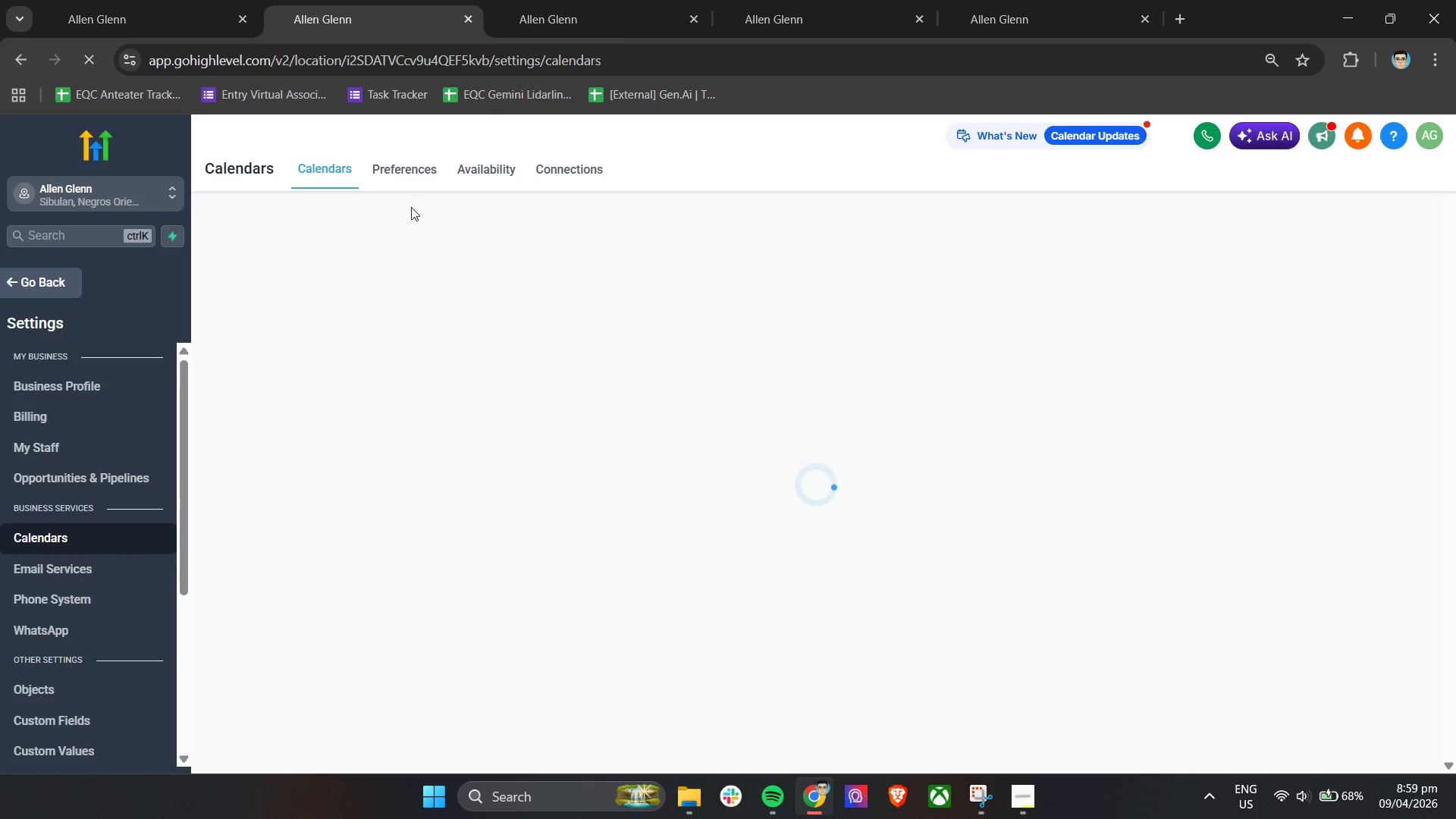 
left_click([544, 0])
 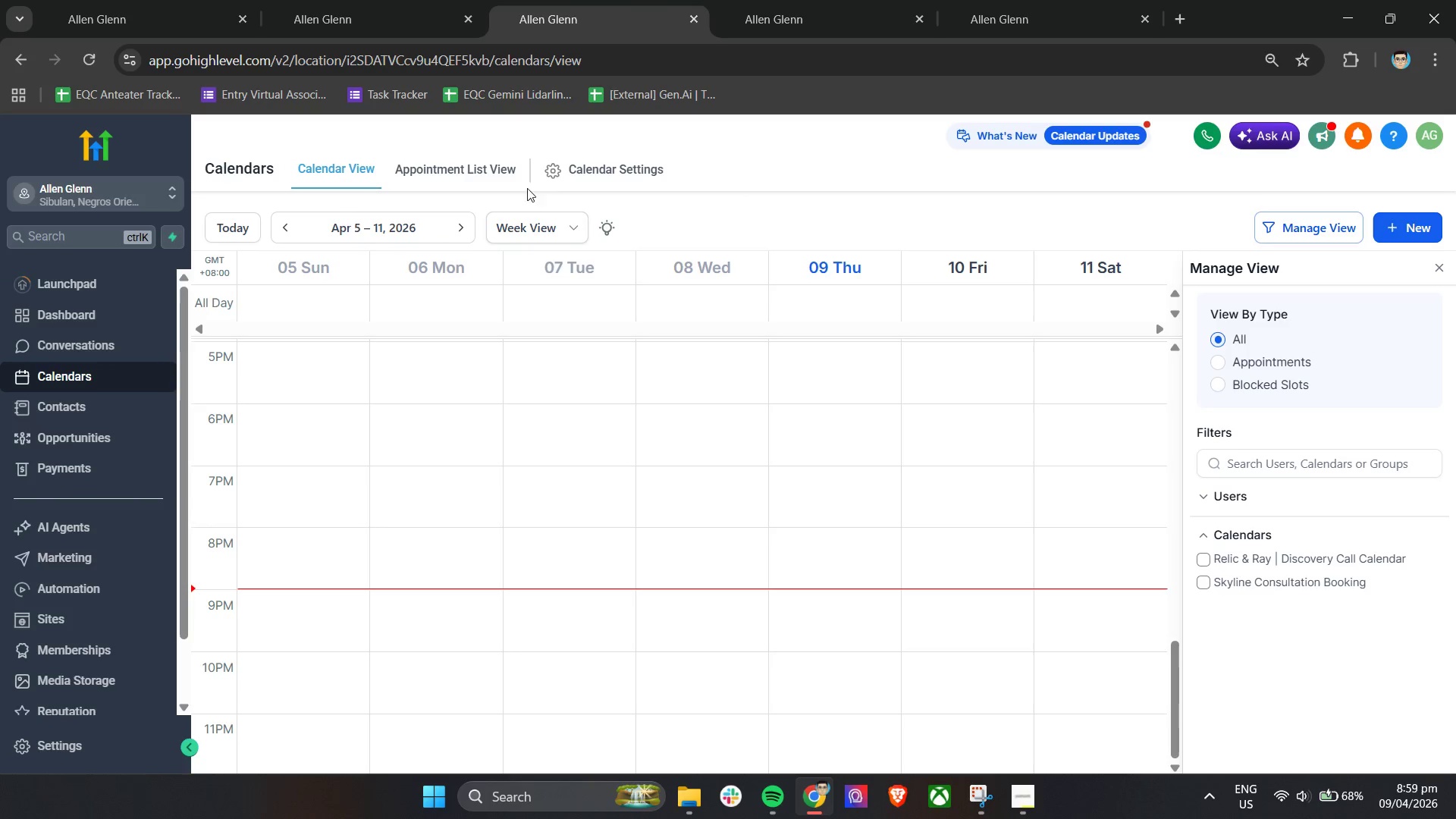 
left_click([570, 163])
 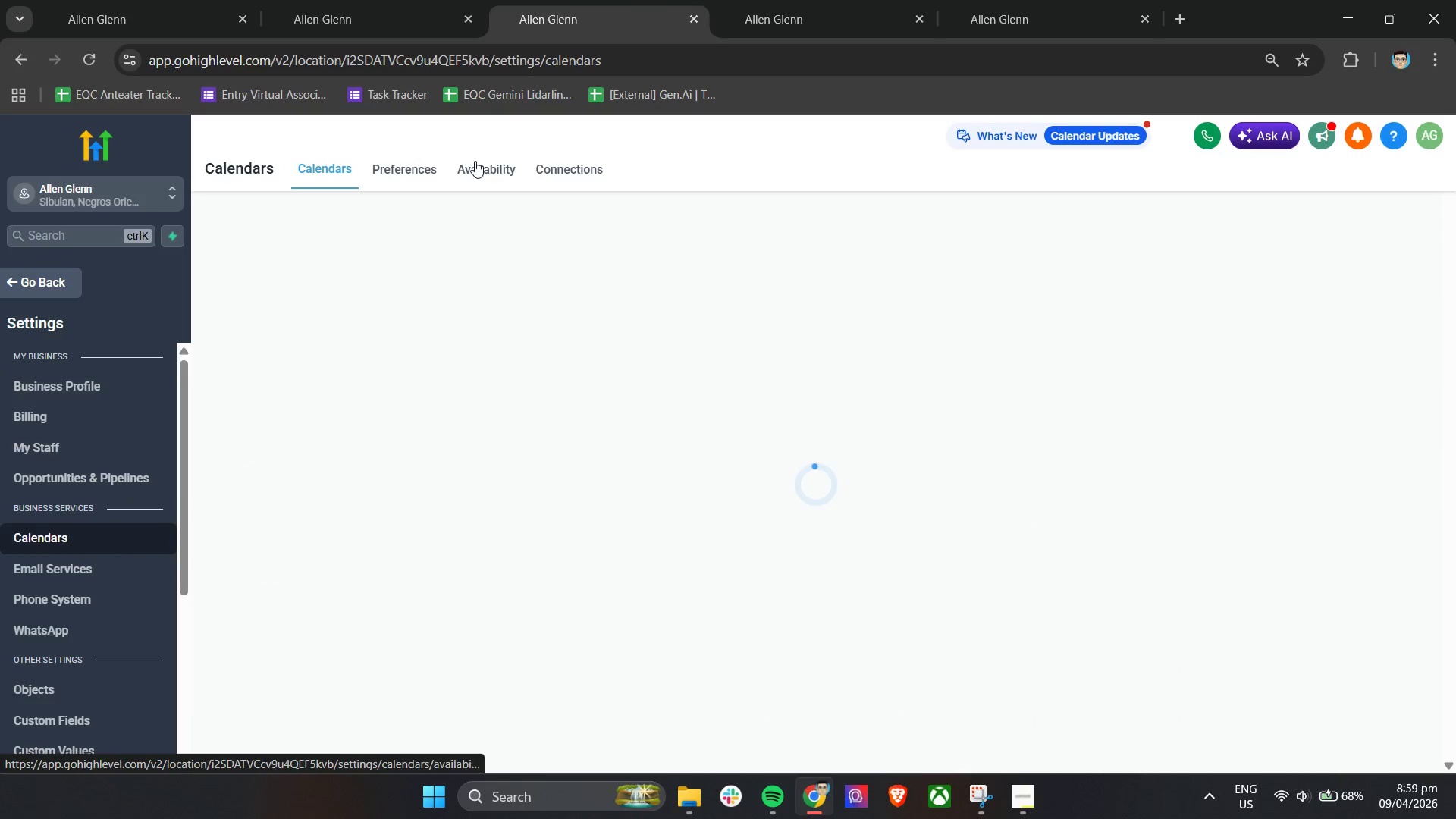 
wait(5.3)
 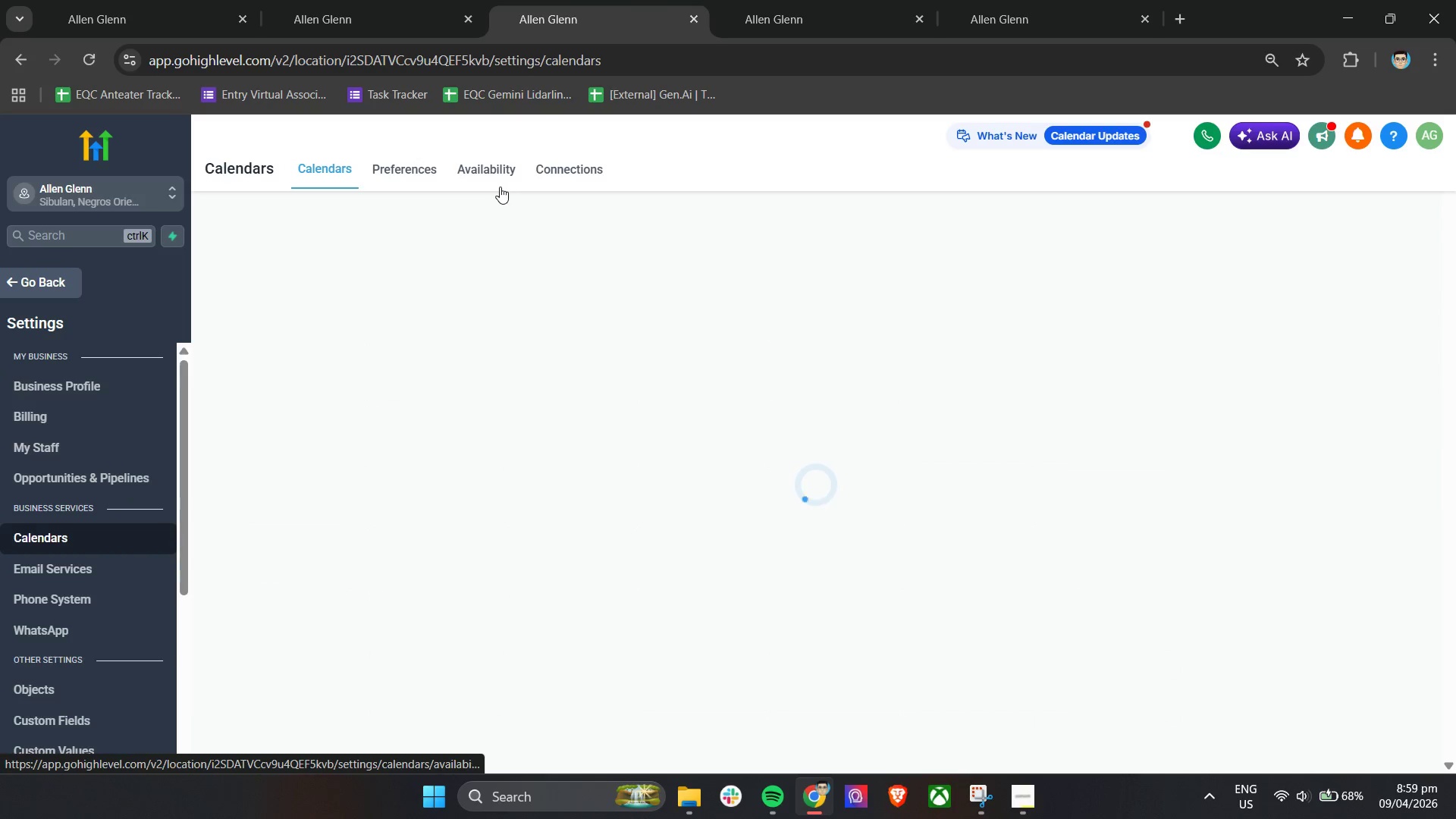 
scroll: coordinate [23, 446], scroll_direction: down, amount: 6.0
 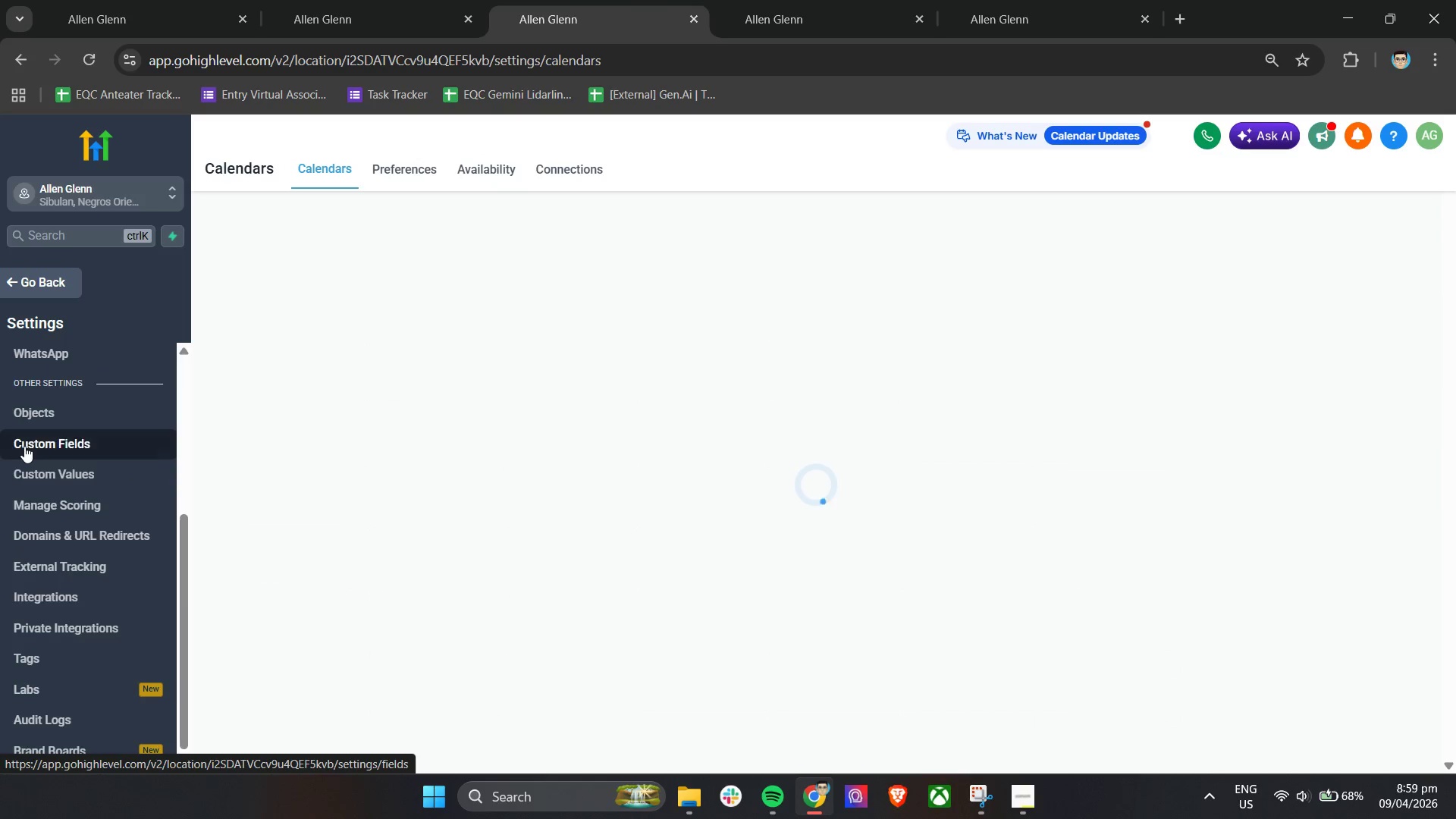 
scroll: coordinate [26, 446], scroll_direction: up, amount: 6.0
 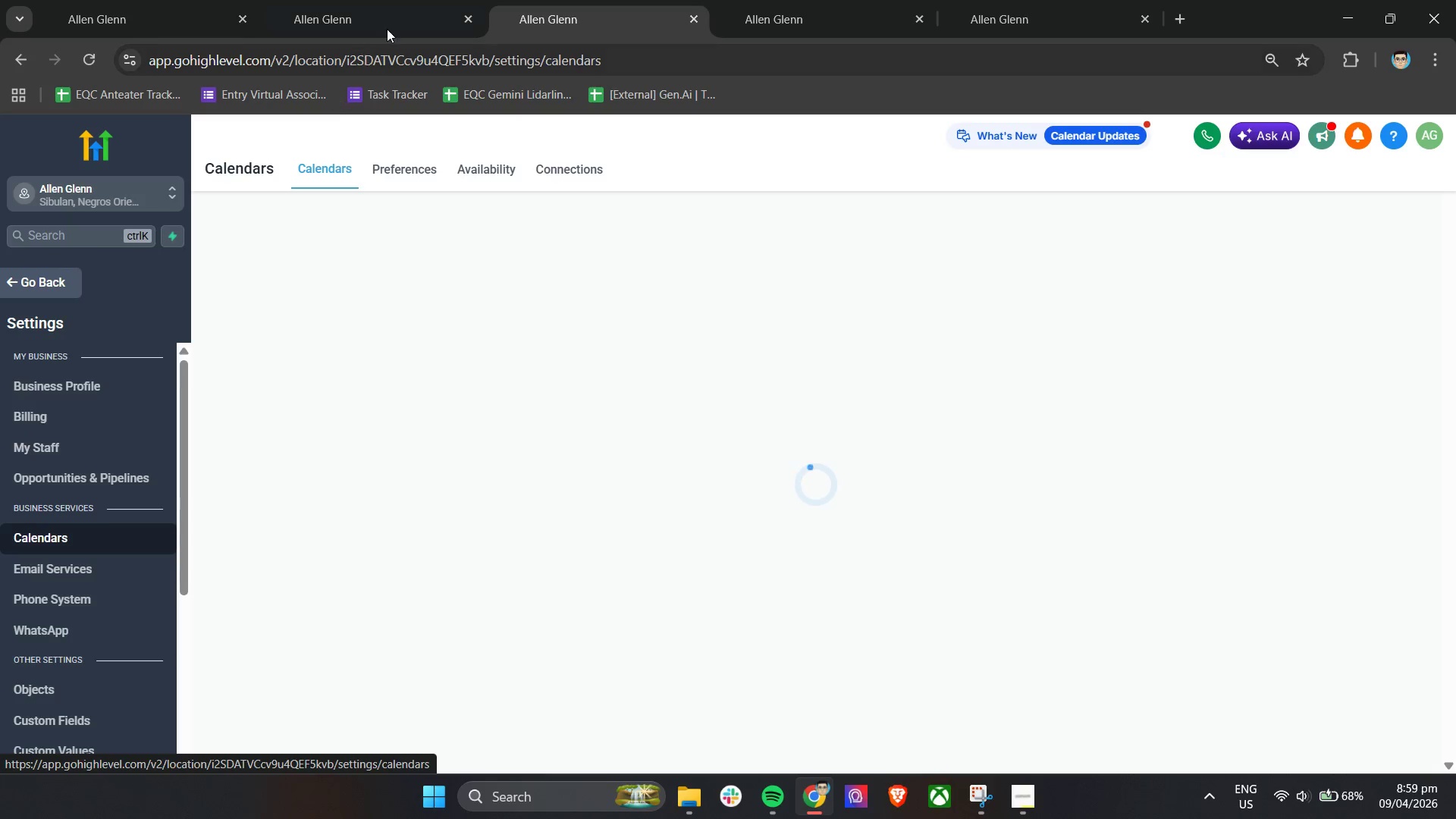 
left_click([392, 22])
 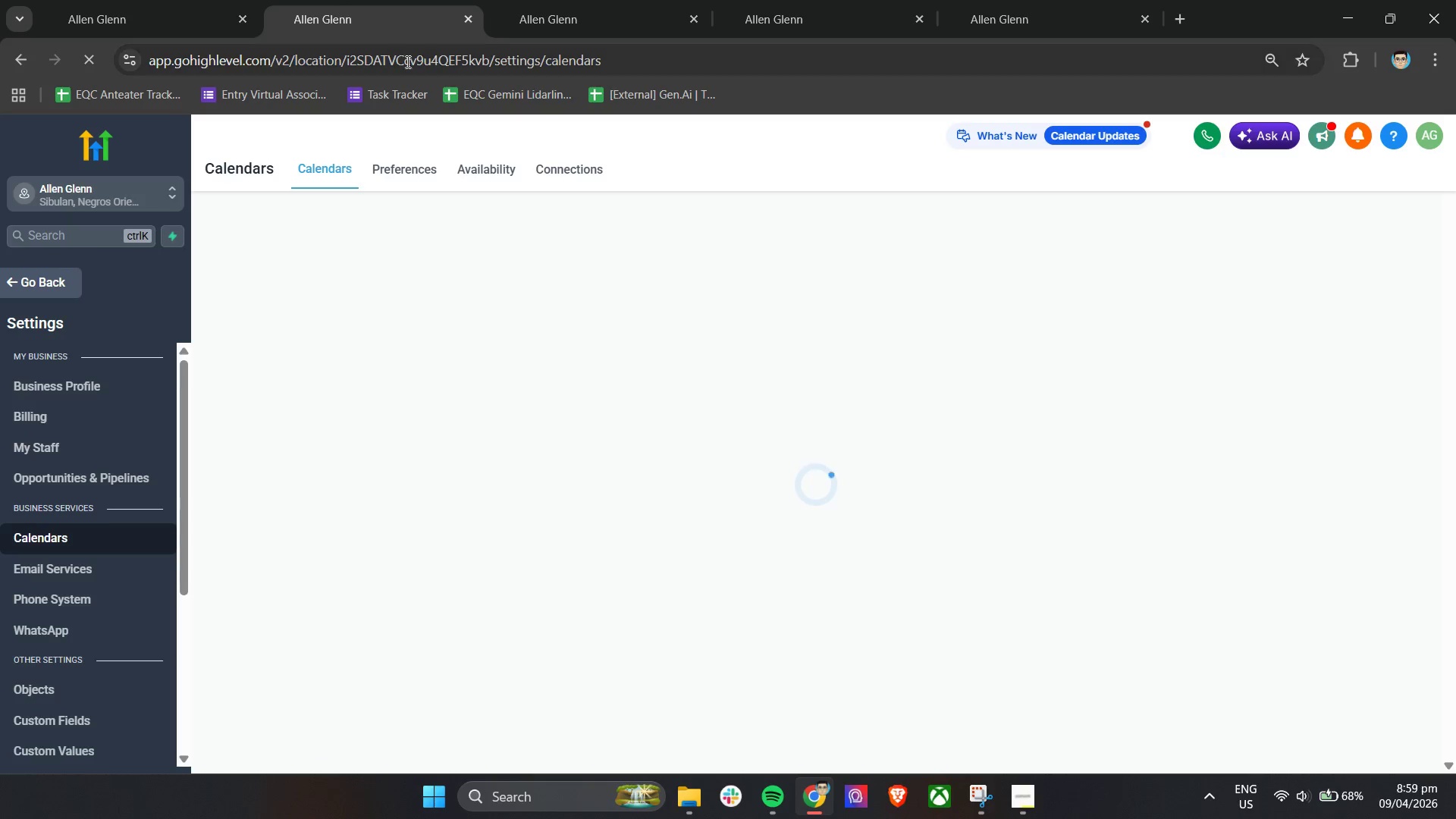 
left_click([613, 0])
 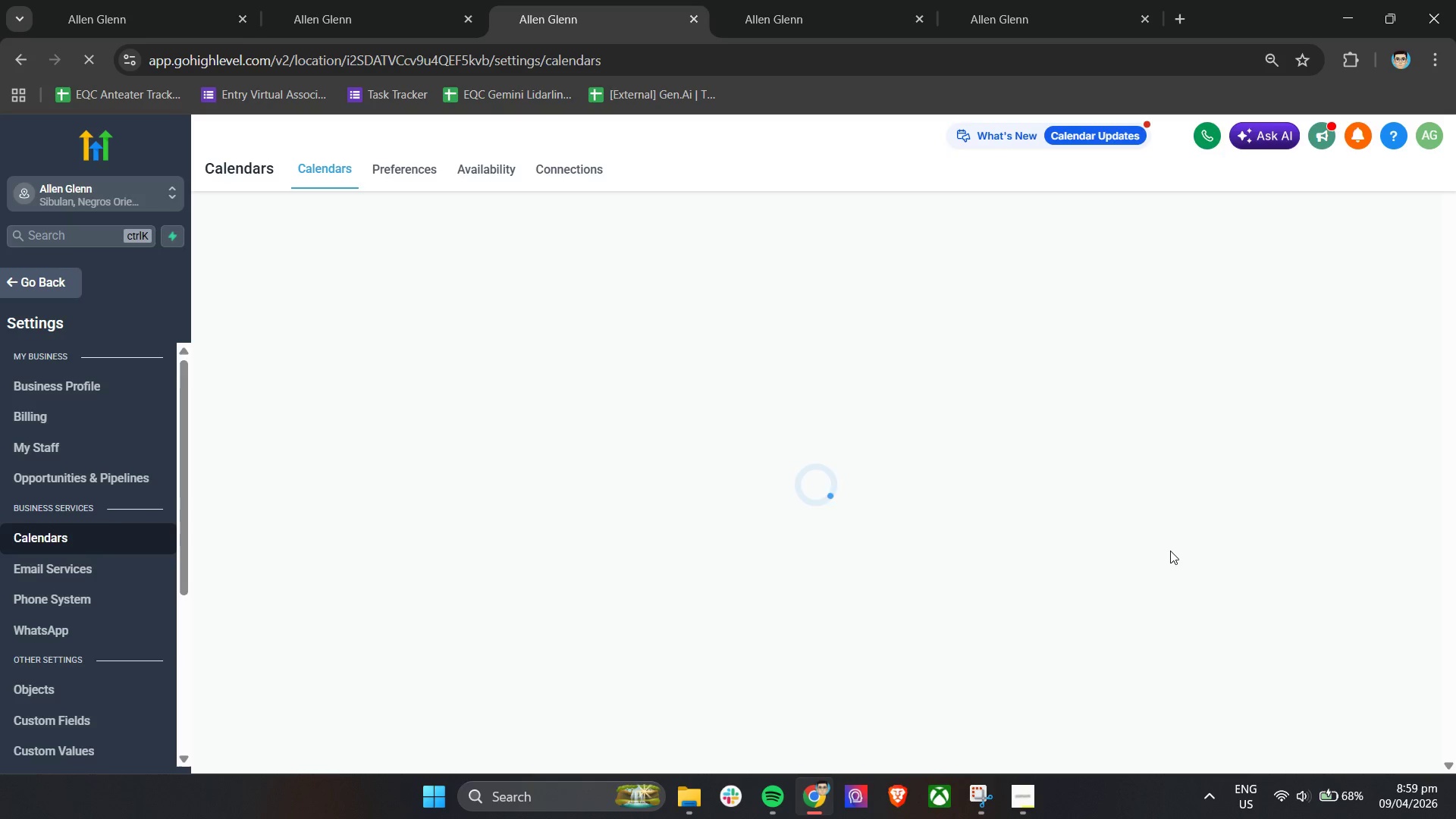 
wait(32.44)
 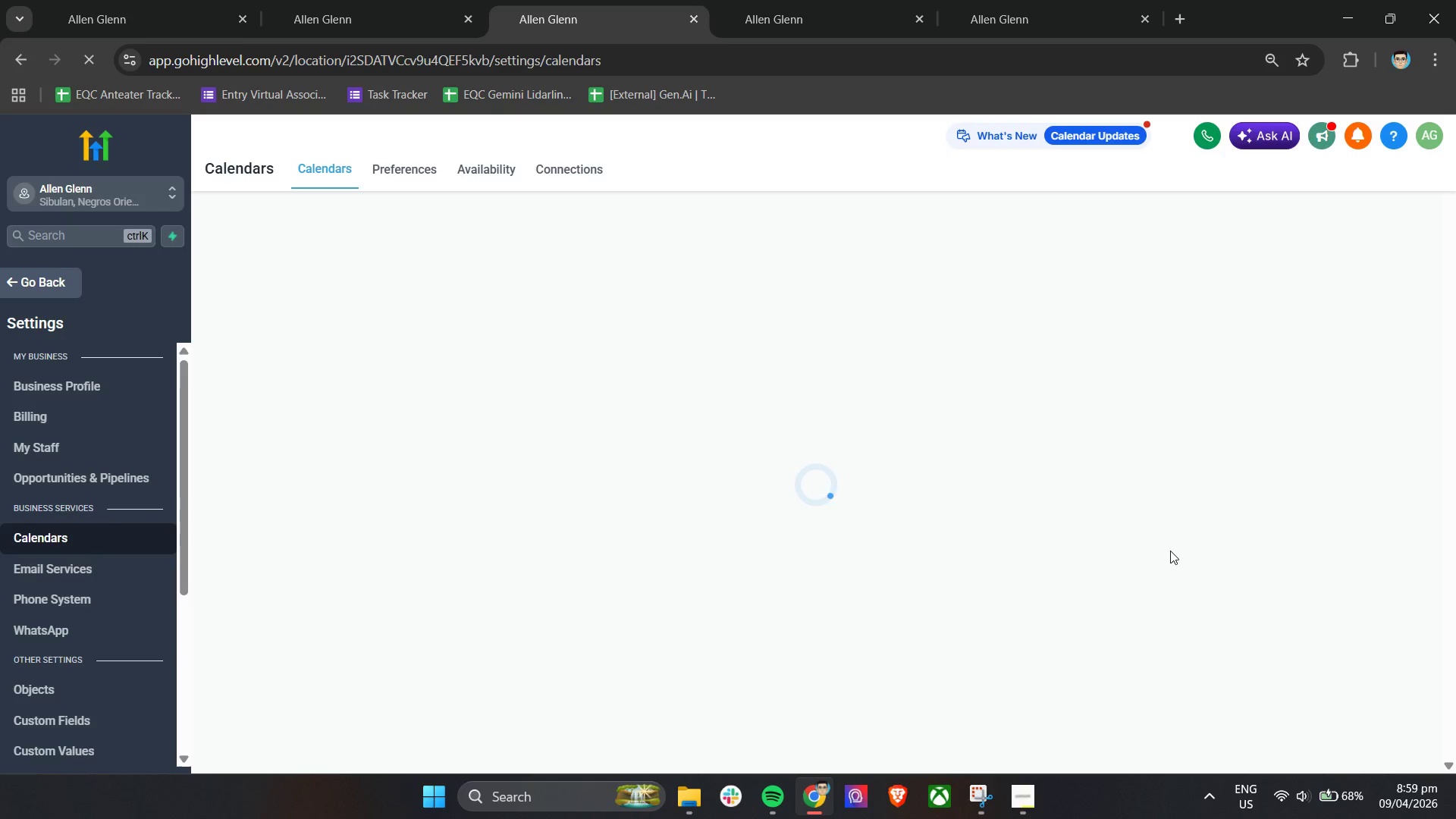 
left_click([381, 0])
 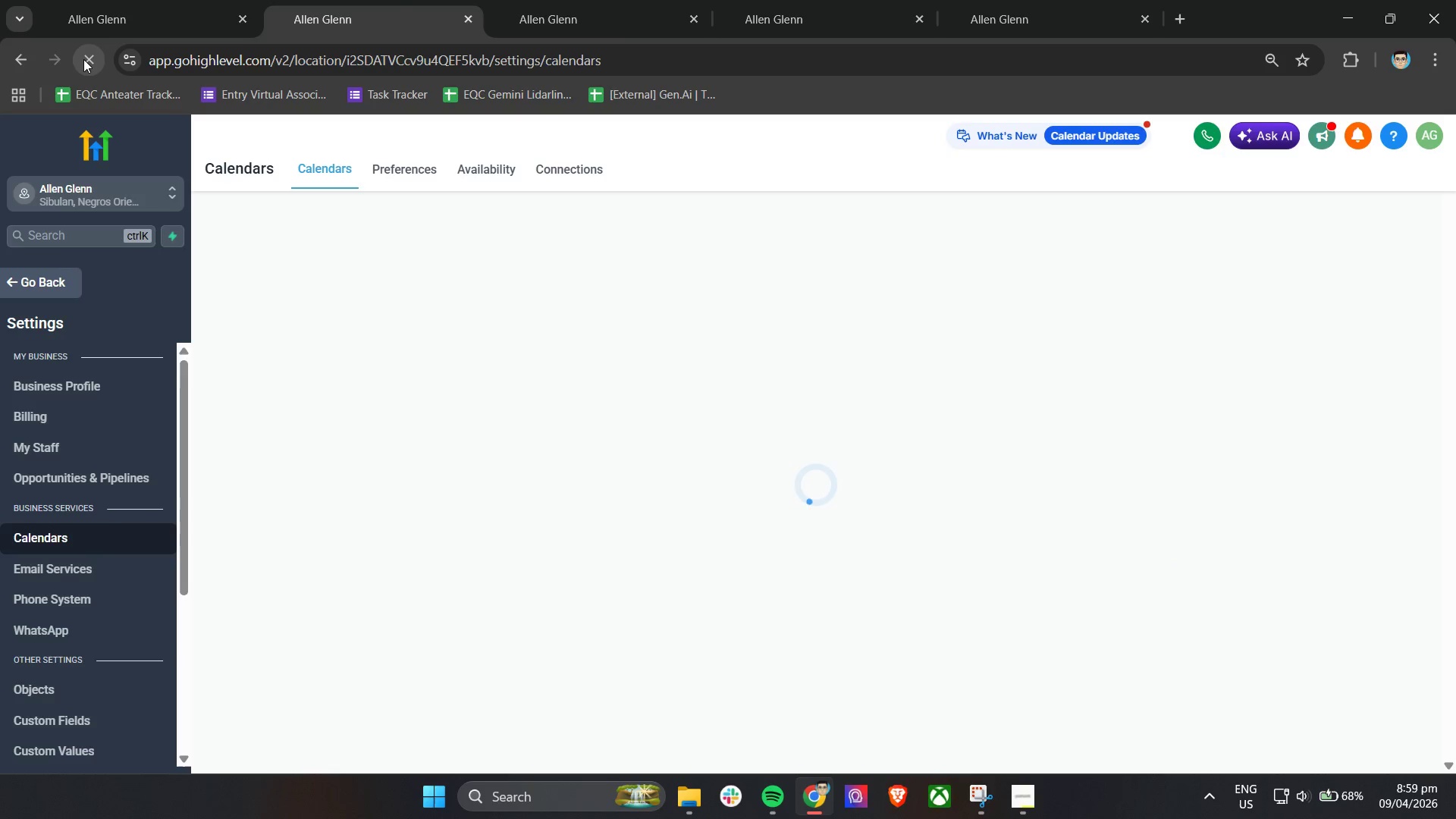 
double_click([83, 59])
 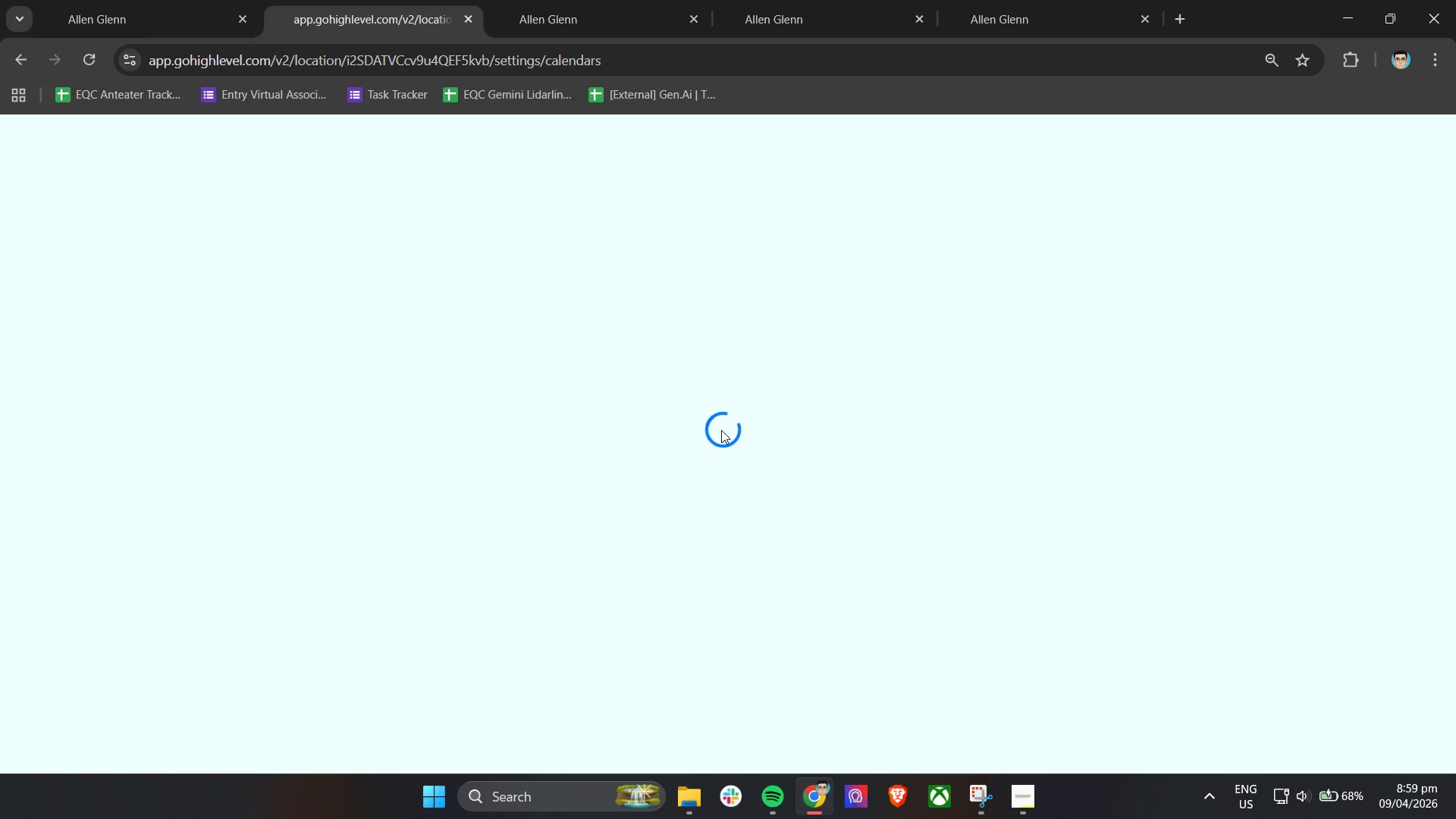 
wait(14.83)
 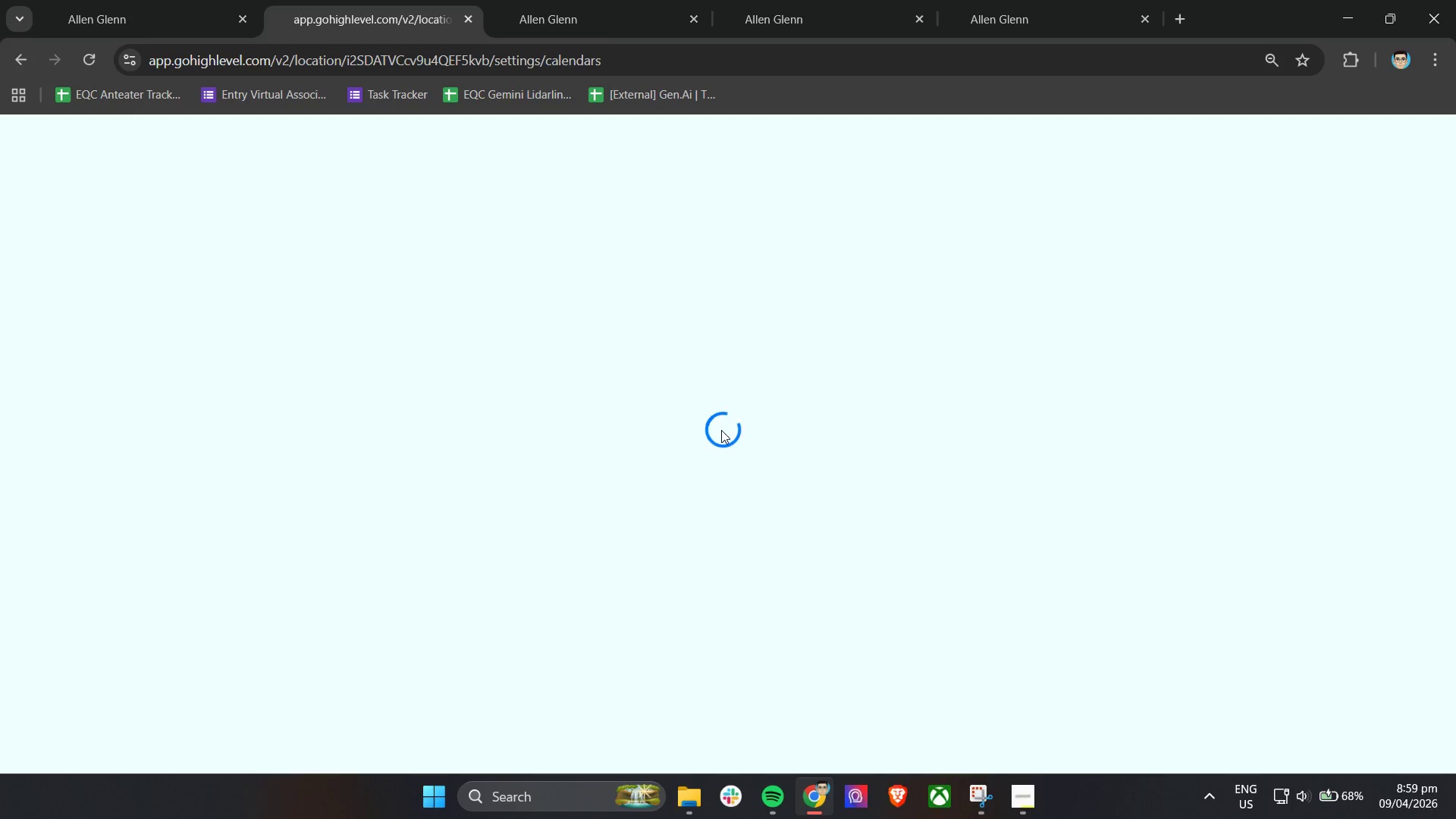 
left_click([636, 0])
 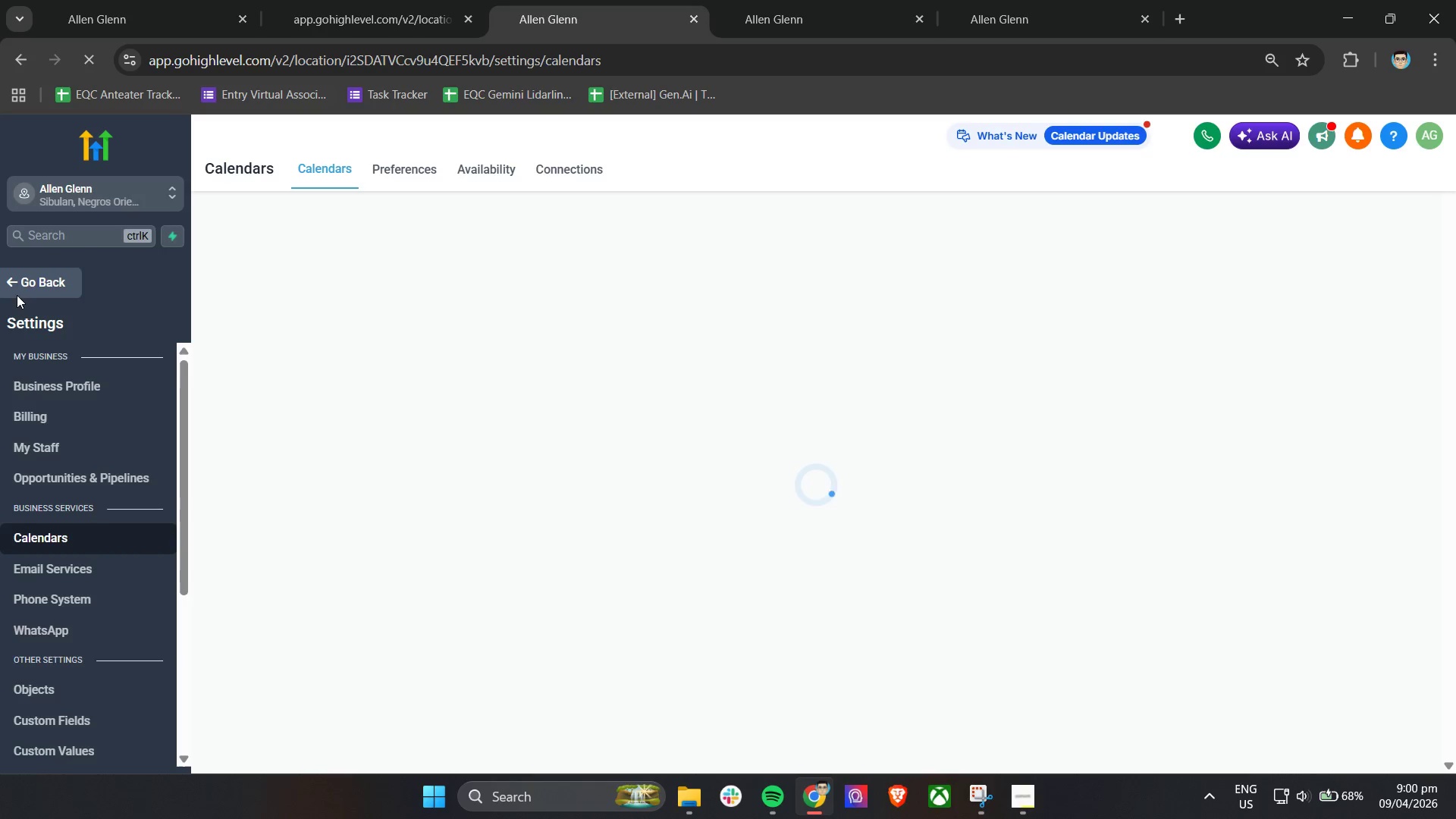 
left_click([30, 283])
 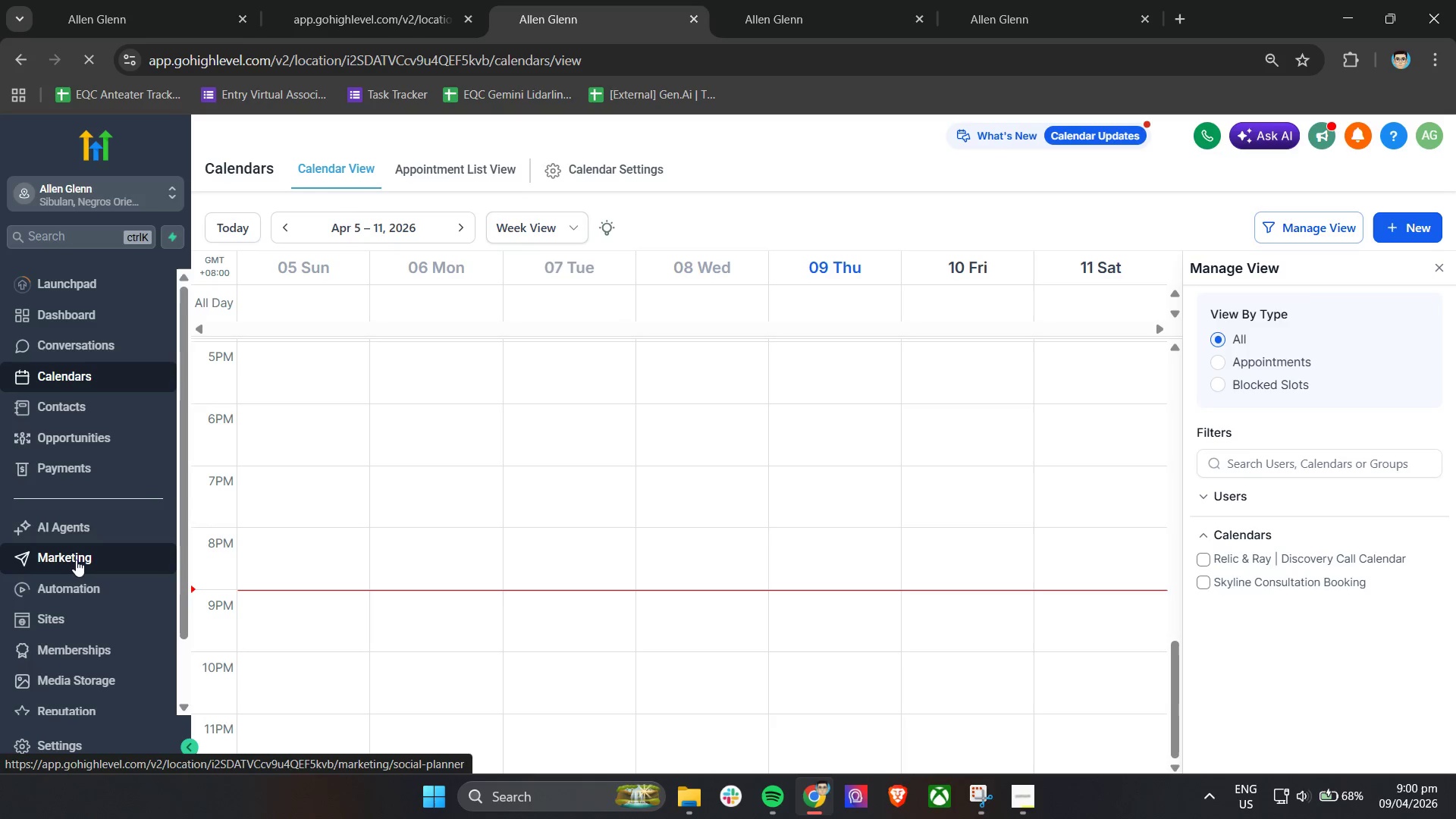 
left_click([82, 582])
 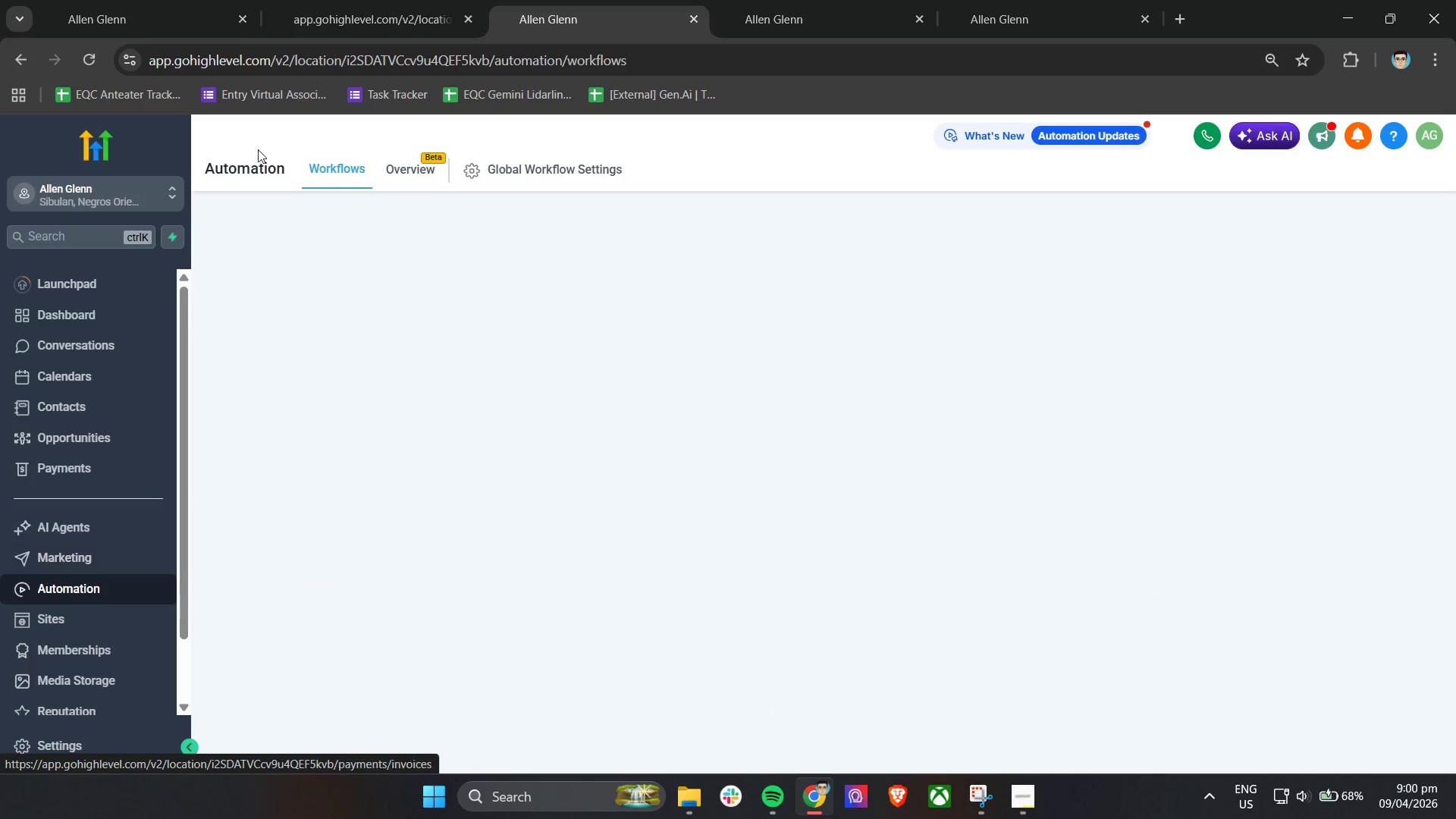 
left_click([330, 0])
 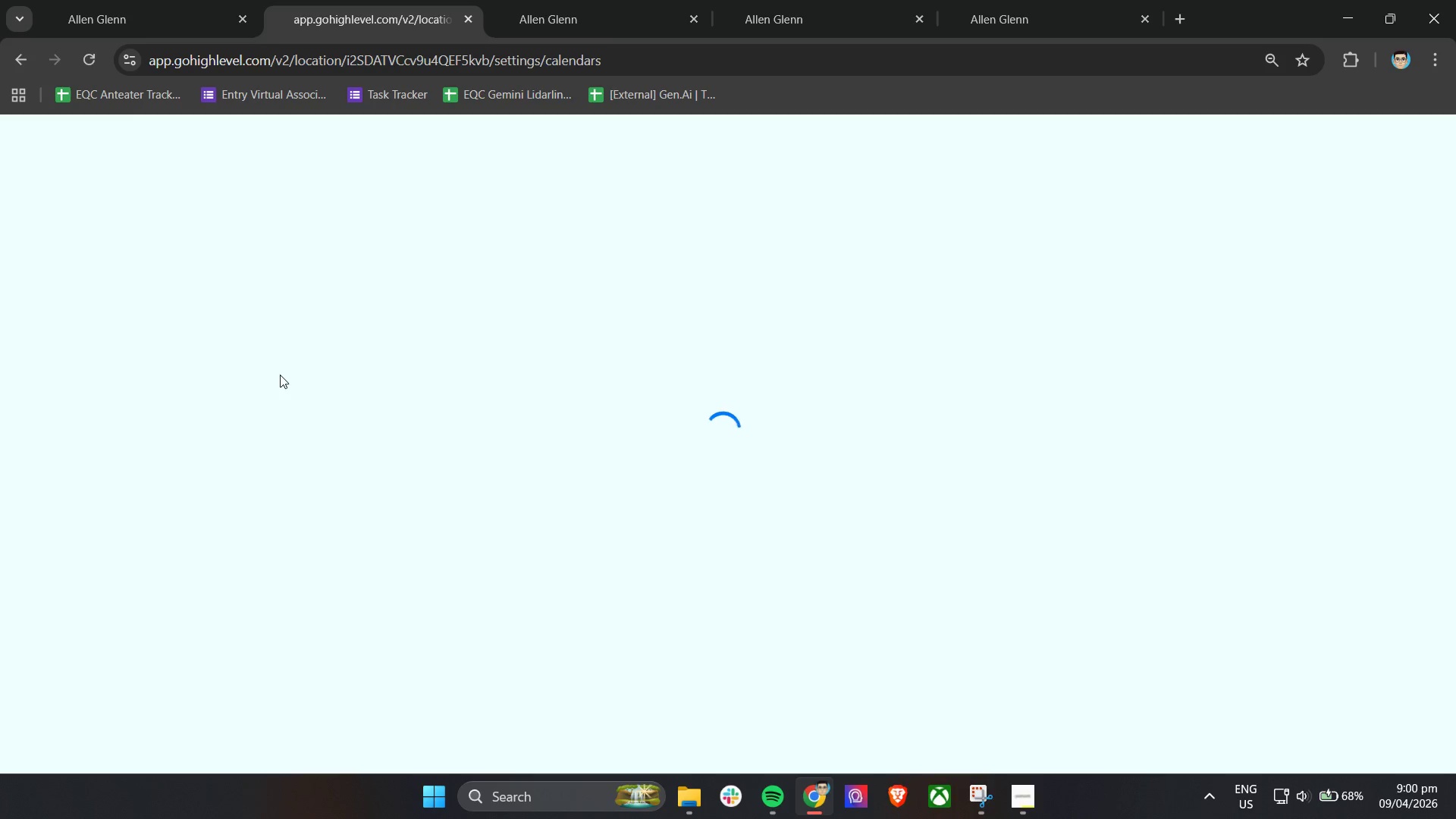 
wait(13.48)
 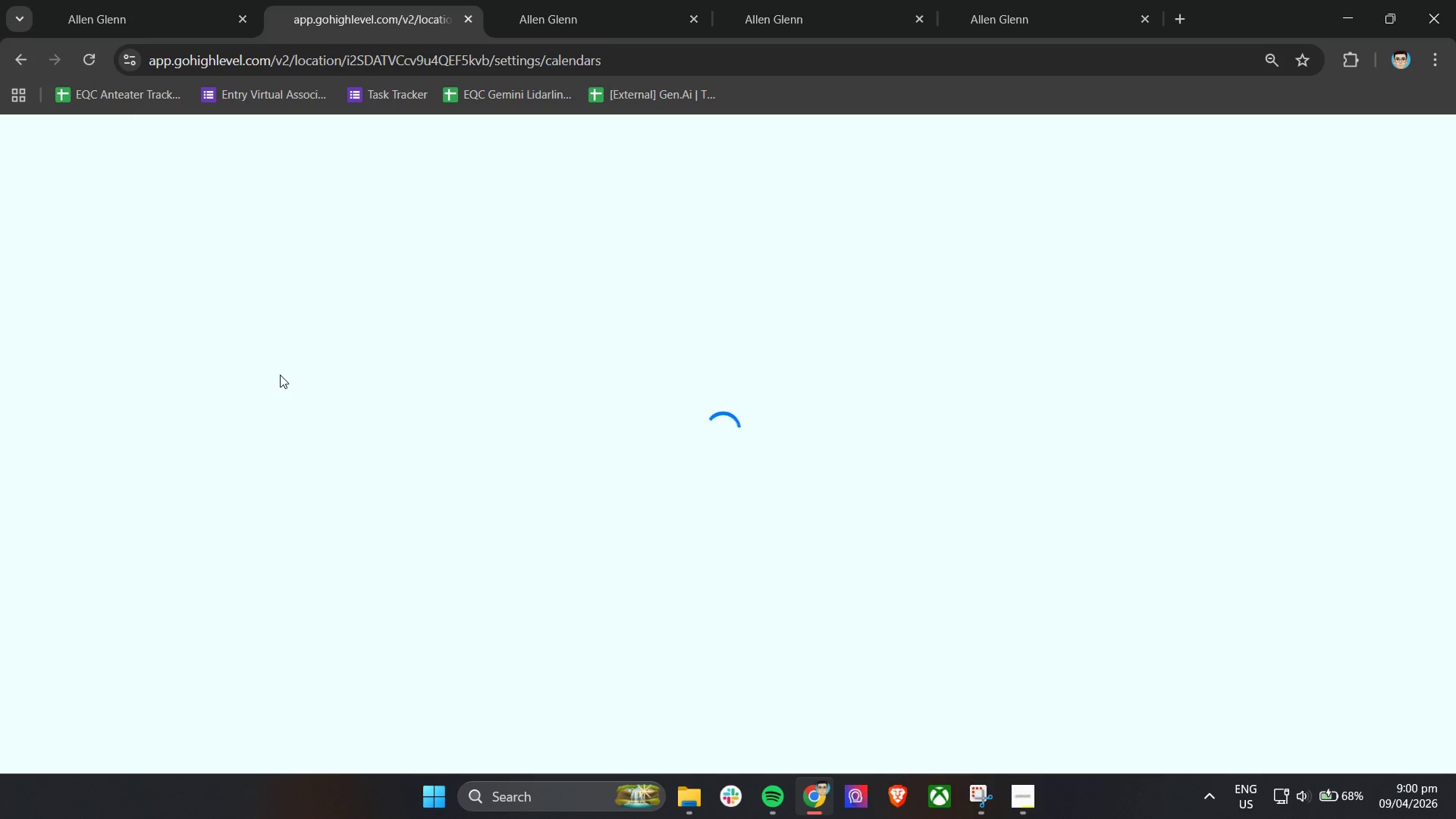 
scroll: coordinate [663, 440], scroll_direction: down, amount: 2.0
 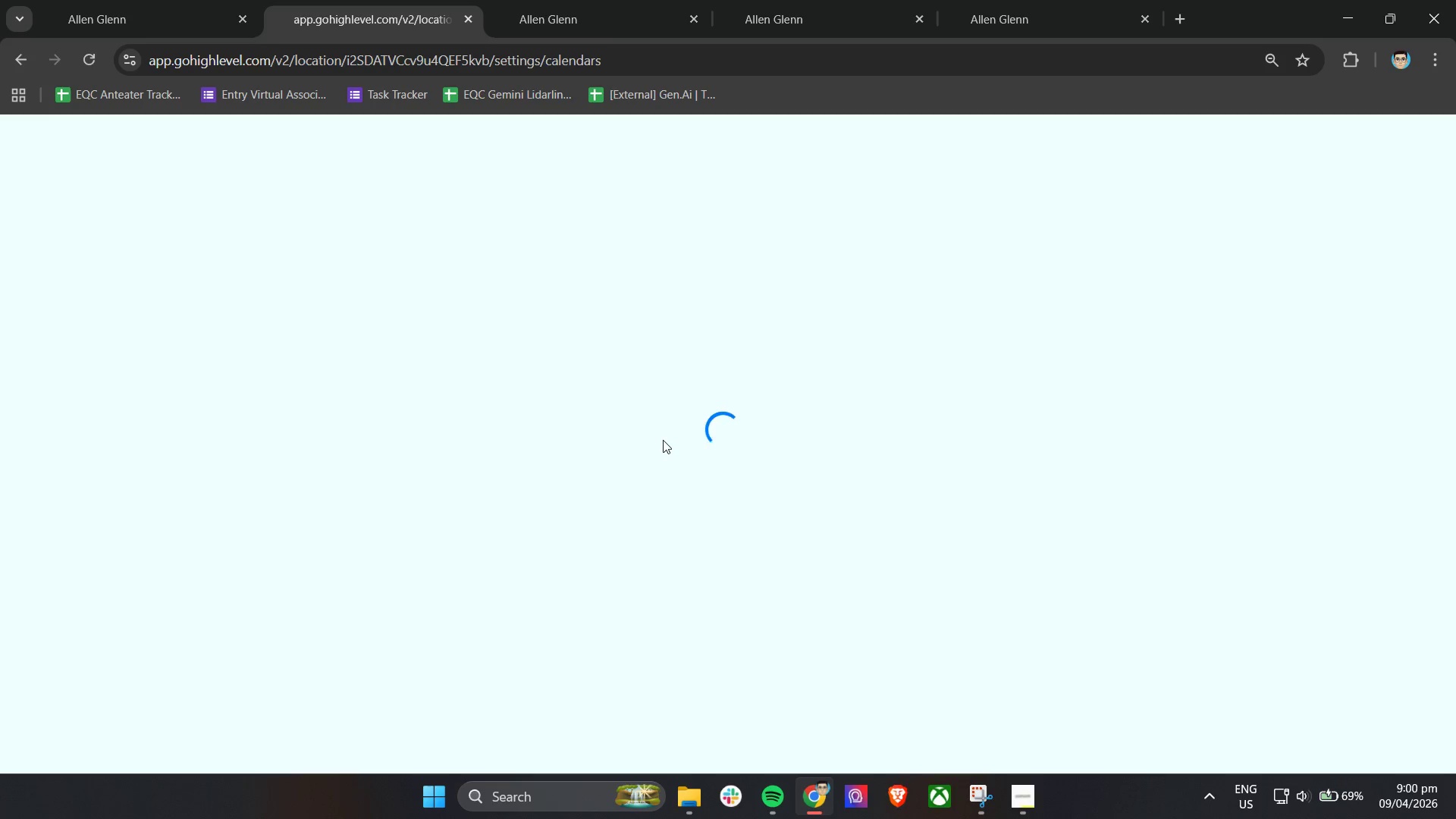 
wait(23.11)
 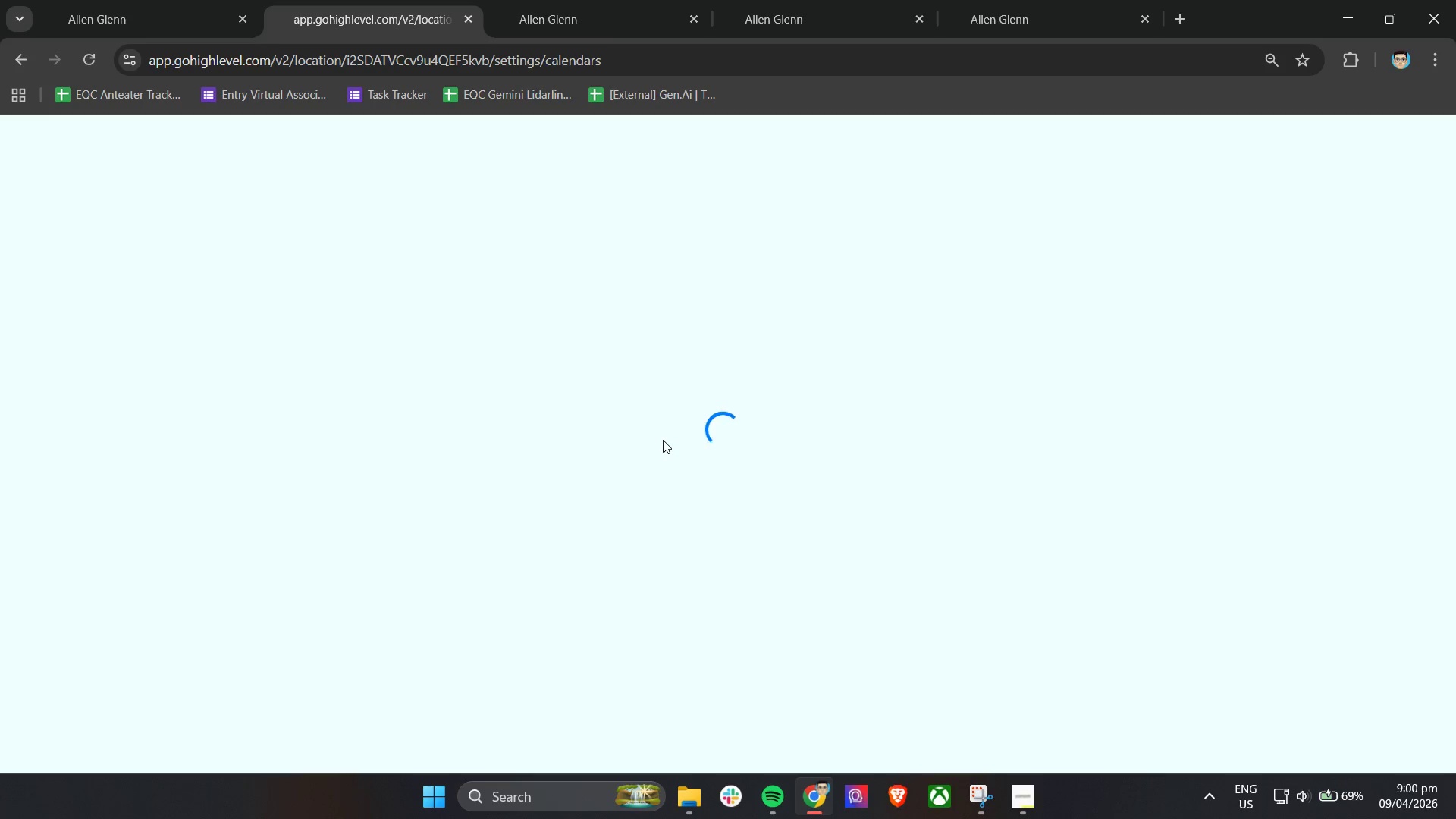 
left_click([565, 0])
 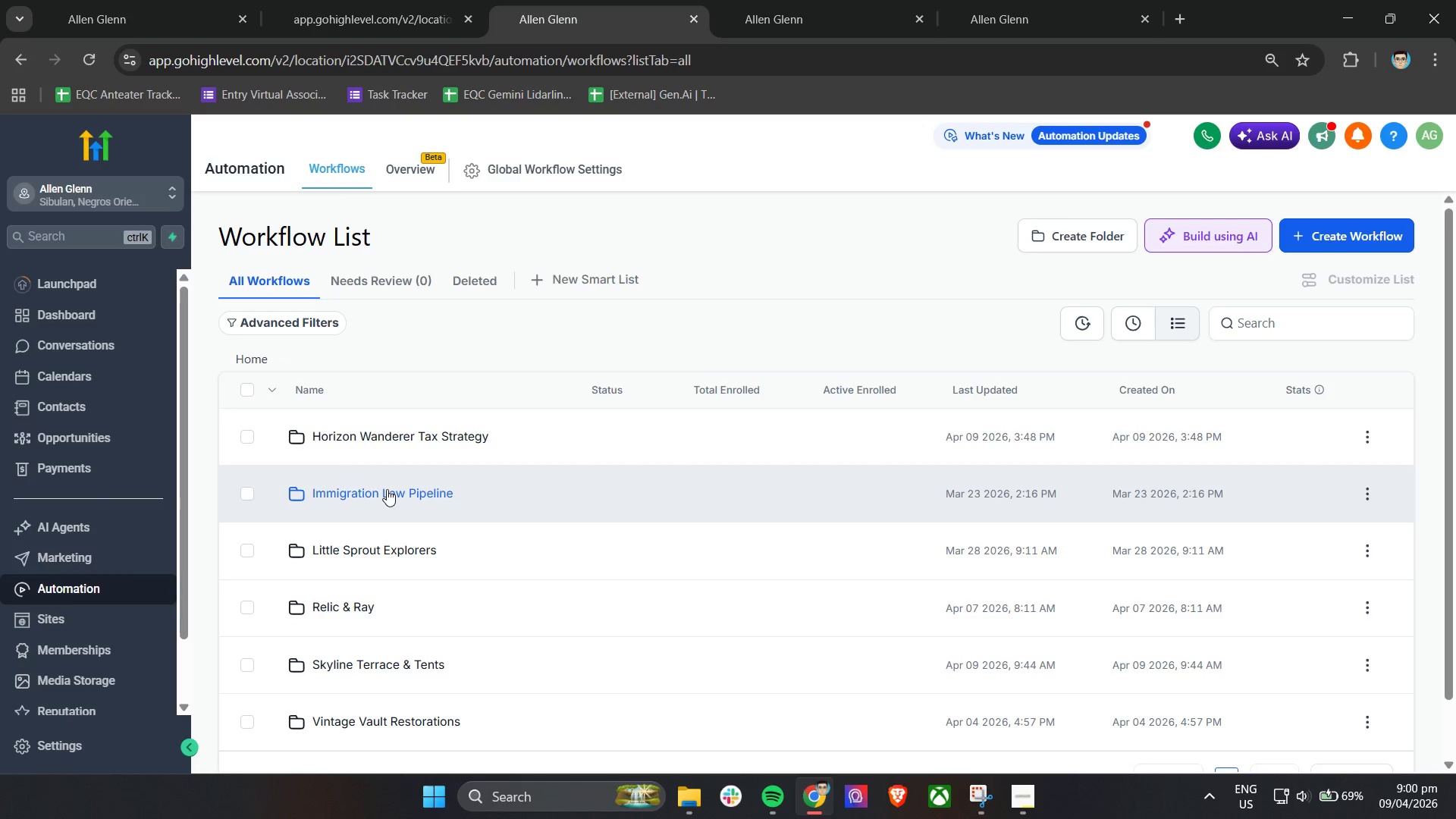 
scroll: coordinate [387, 489], scroll_direction: down, amount: 5.0
 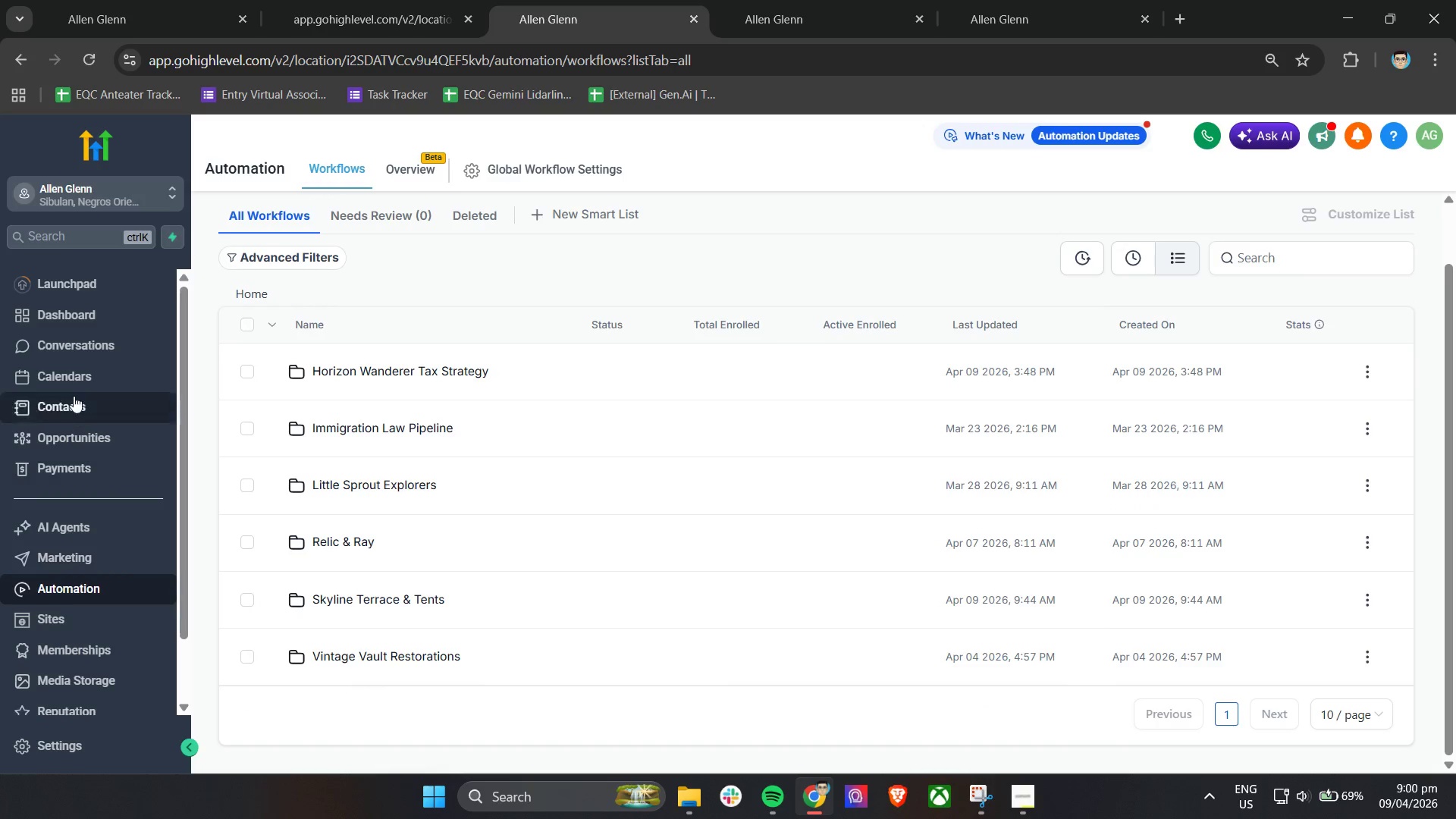 
right_click([77, 373])
 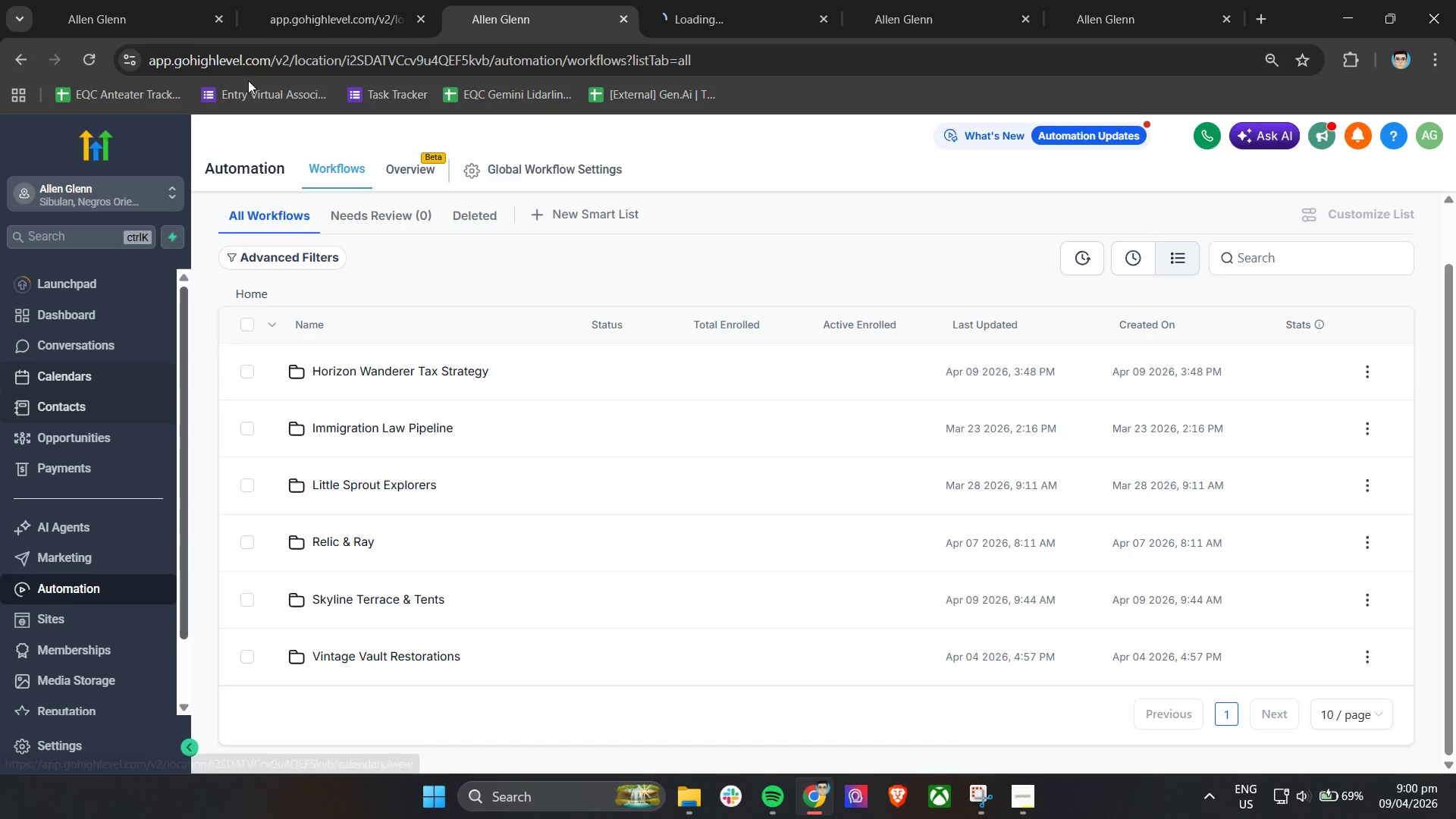 
left_click([297, 0])
 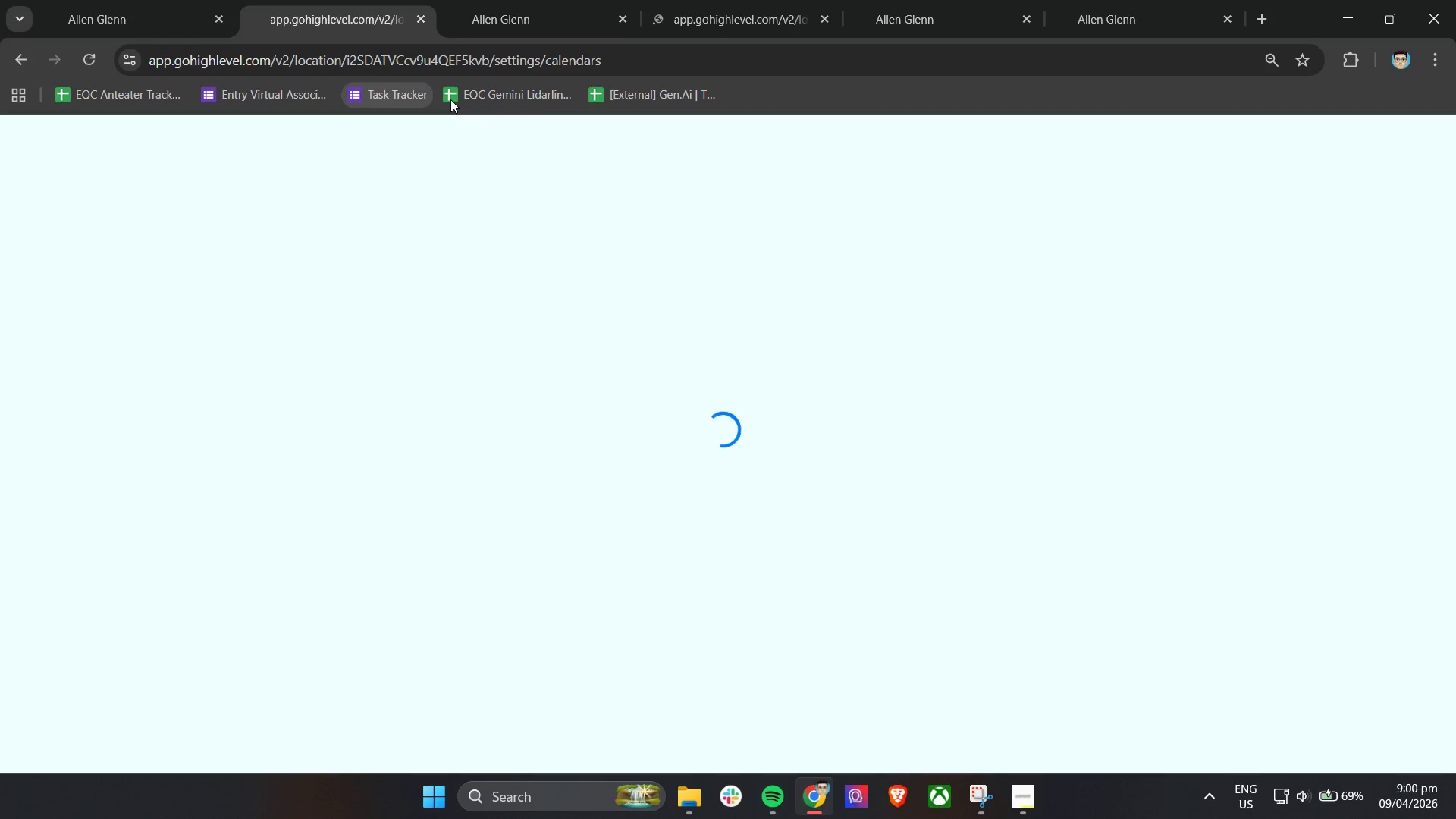 
left_click([761, 0])
 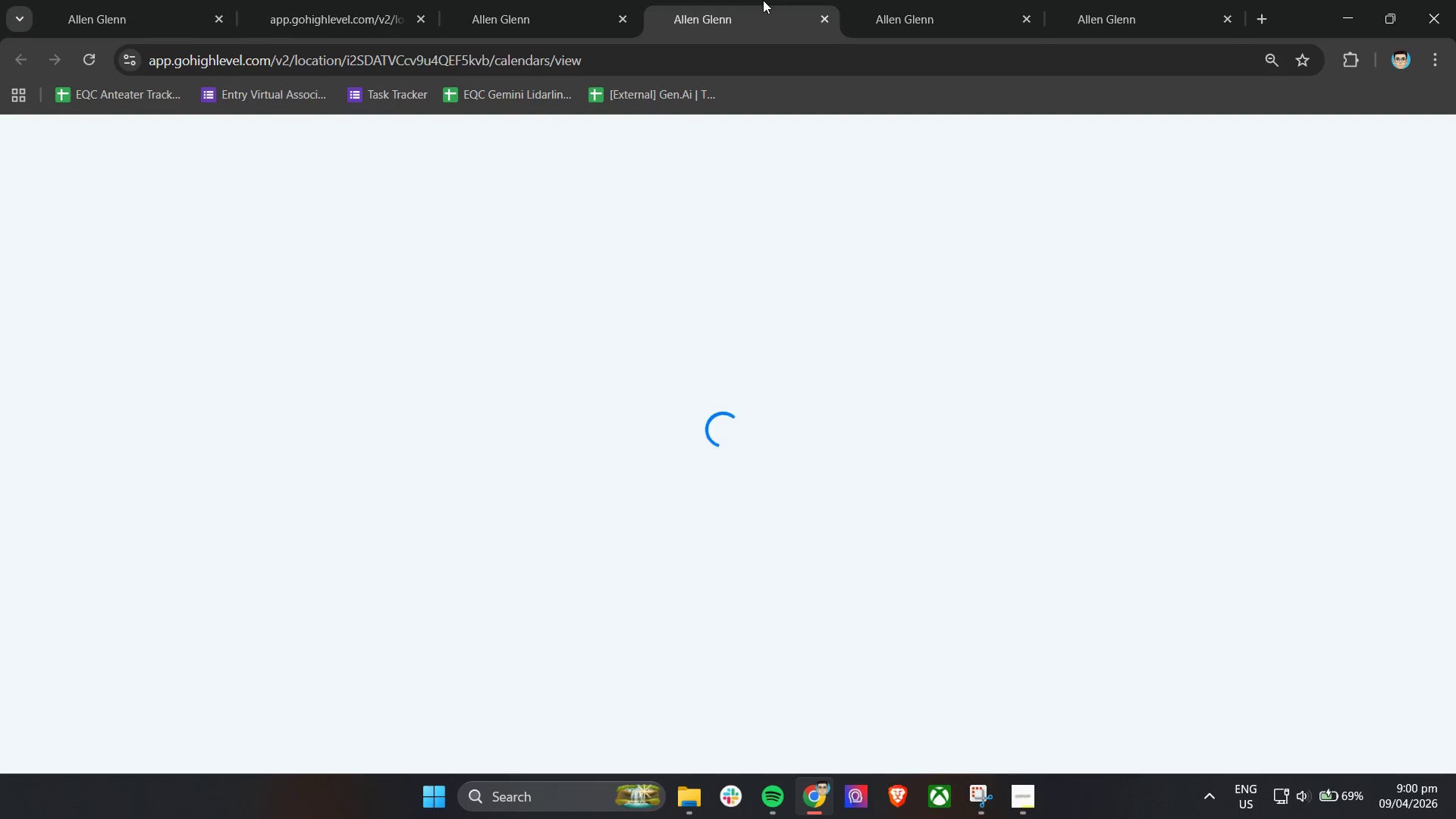 
wait(13.95)
 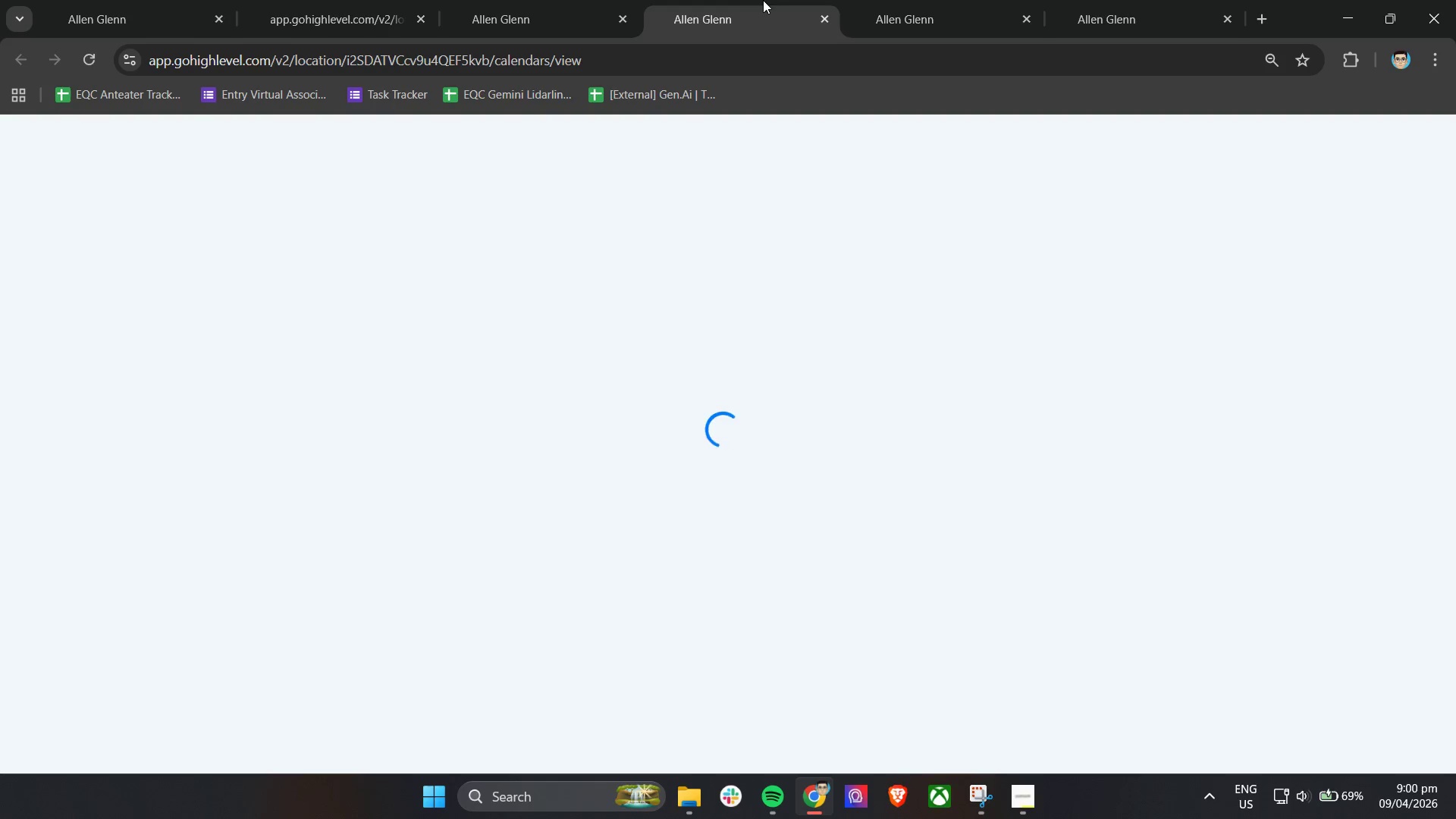 
left_click([821, 494])
 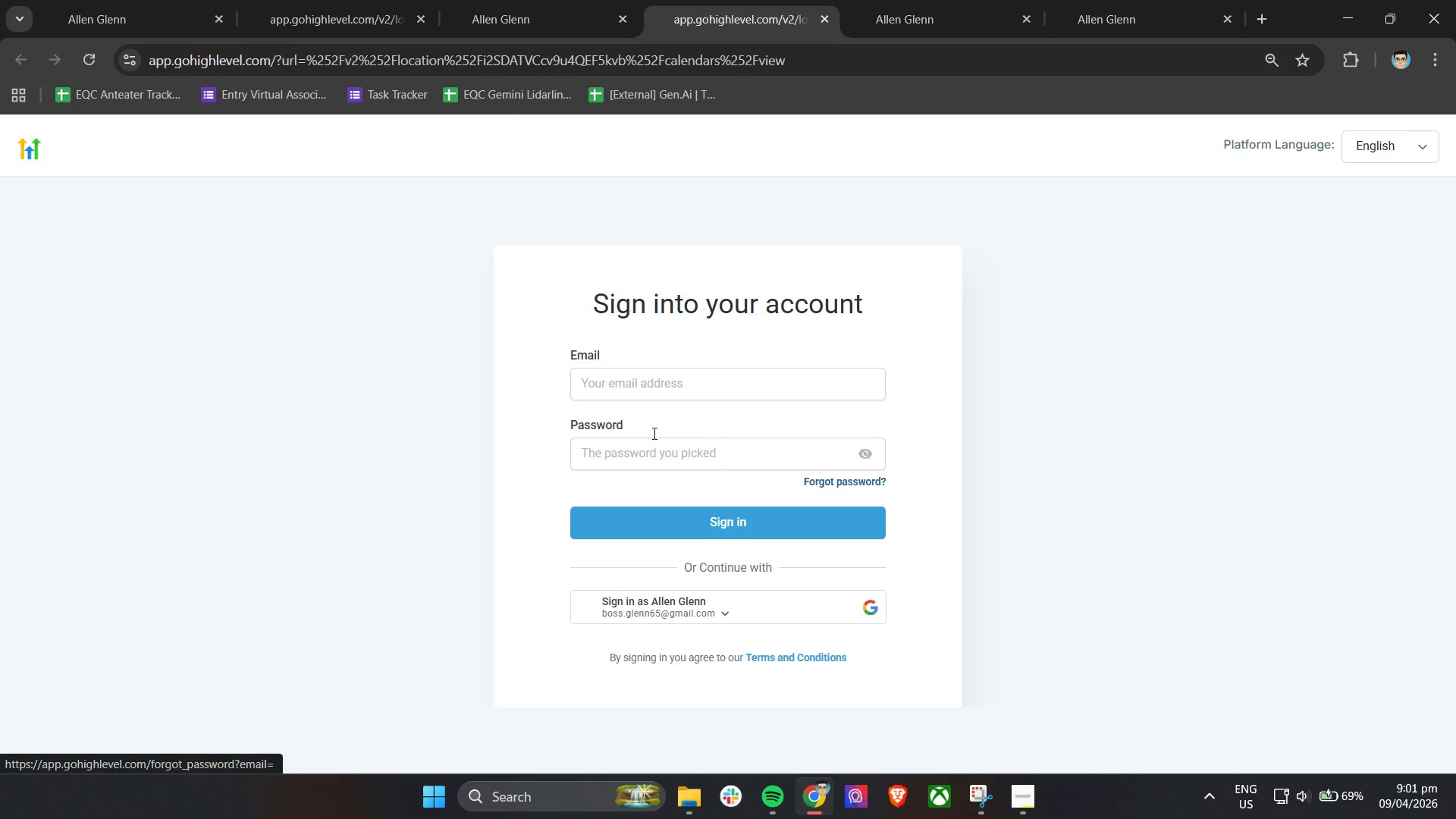 
wait(6.75)
 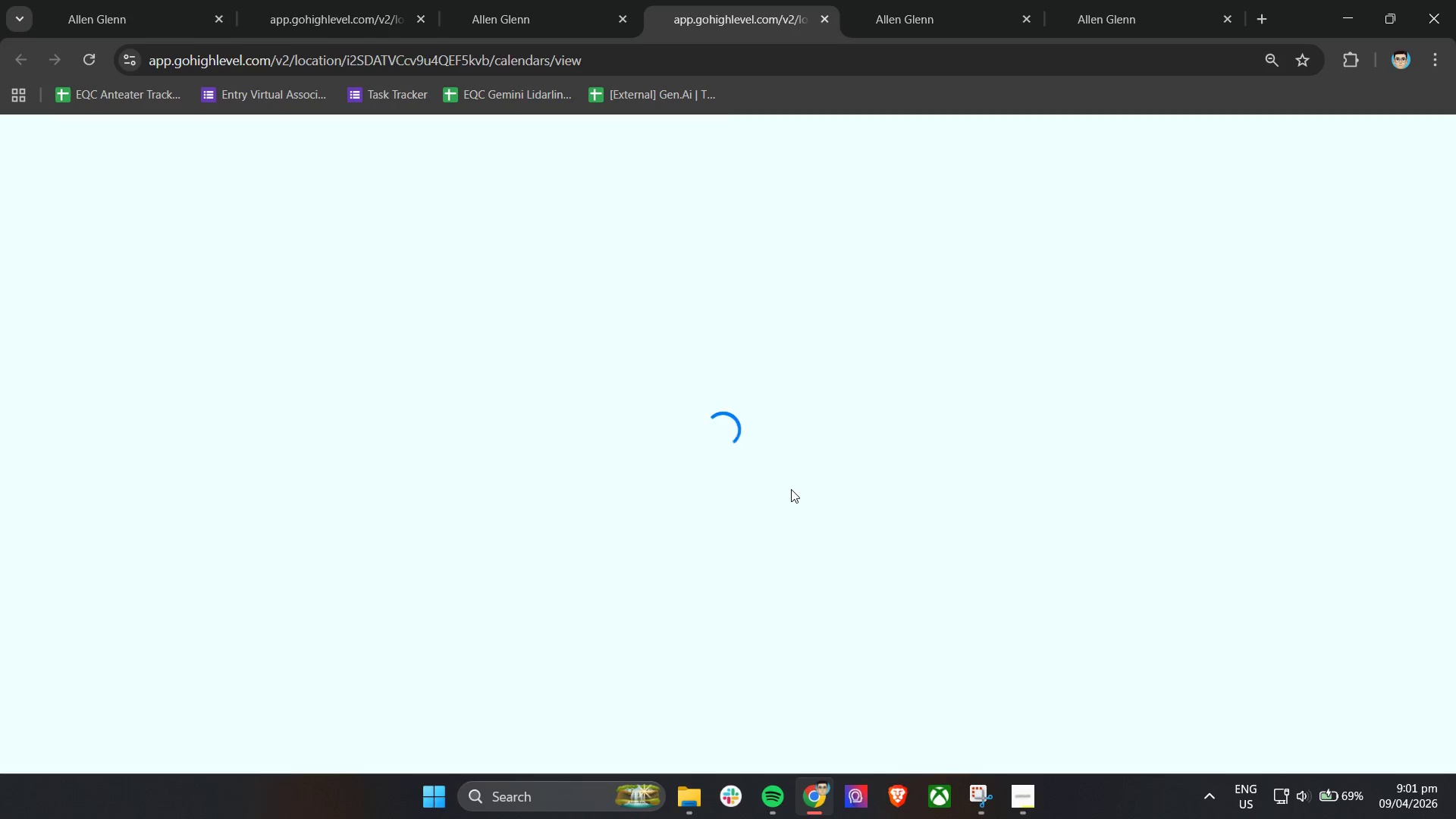 
left_click([645, 611])
 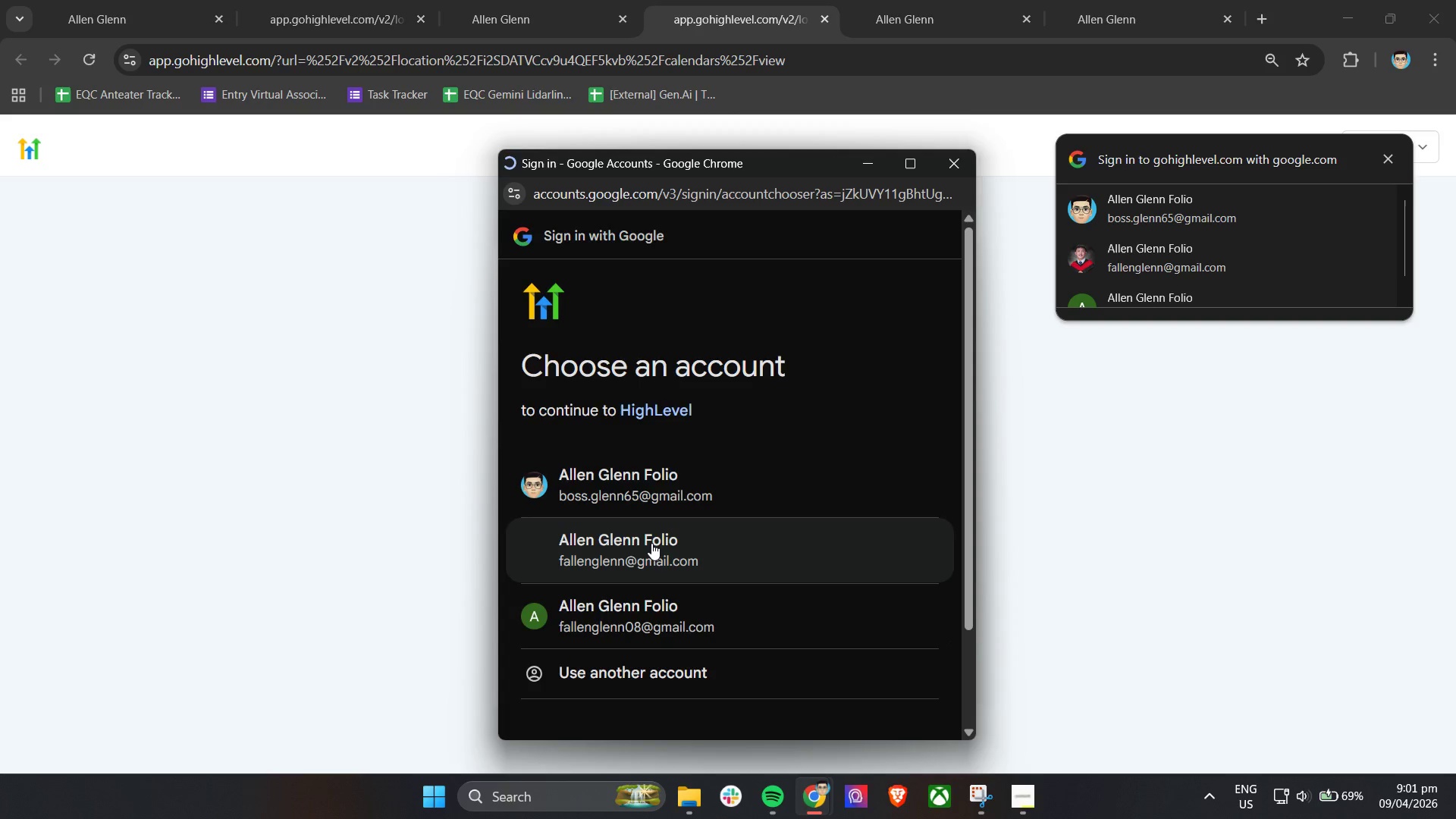 
left_click([698, 487])
 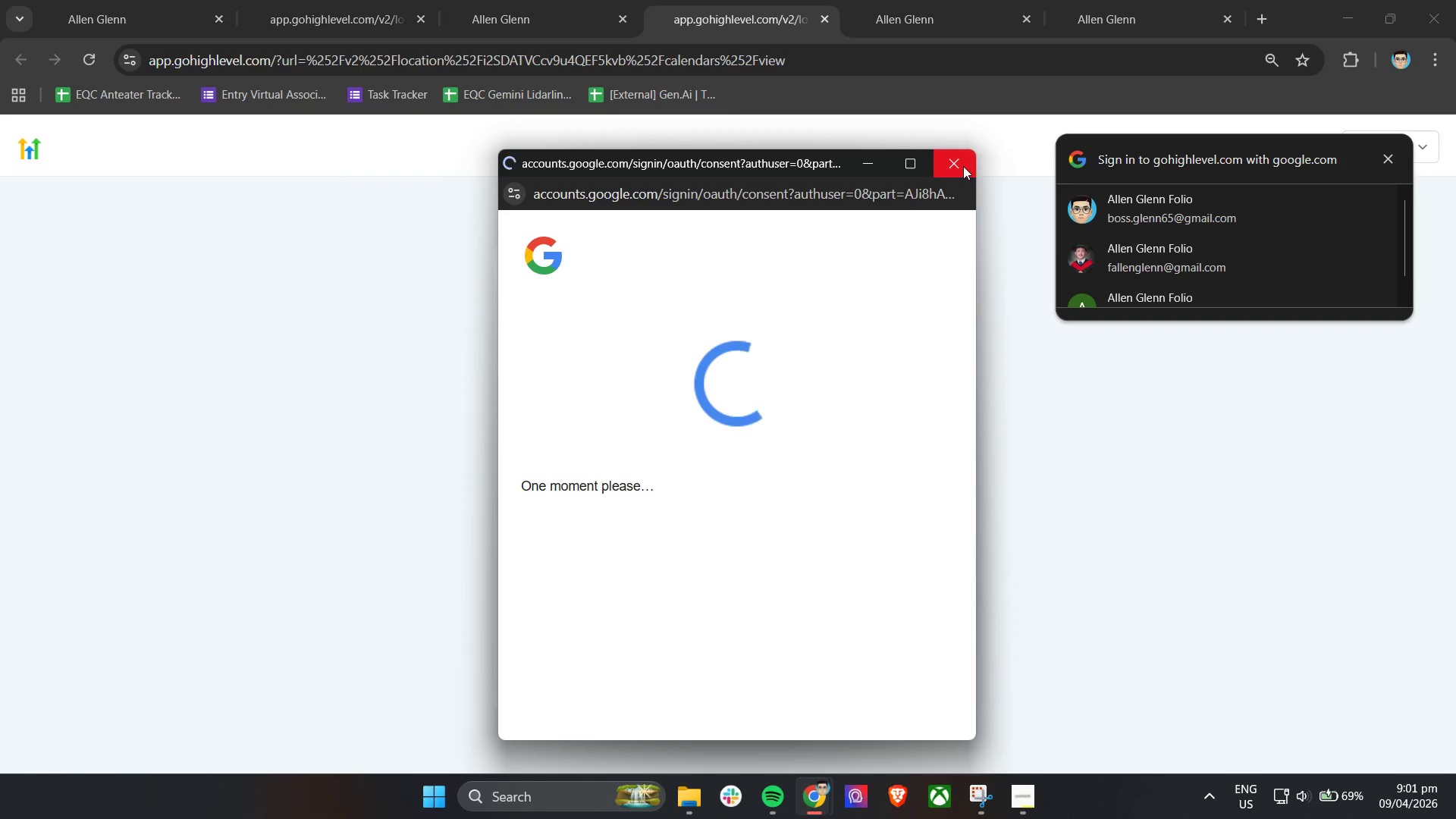 
wait(5.17)
 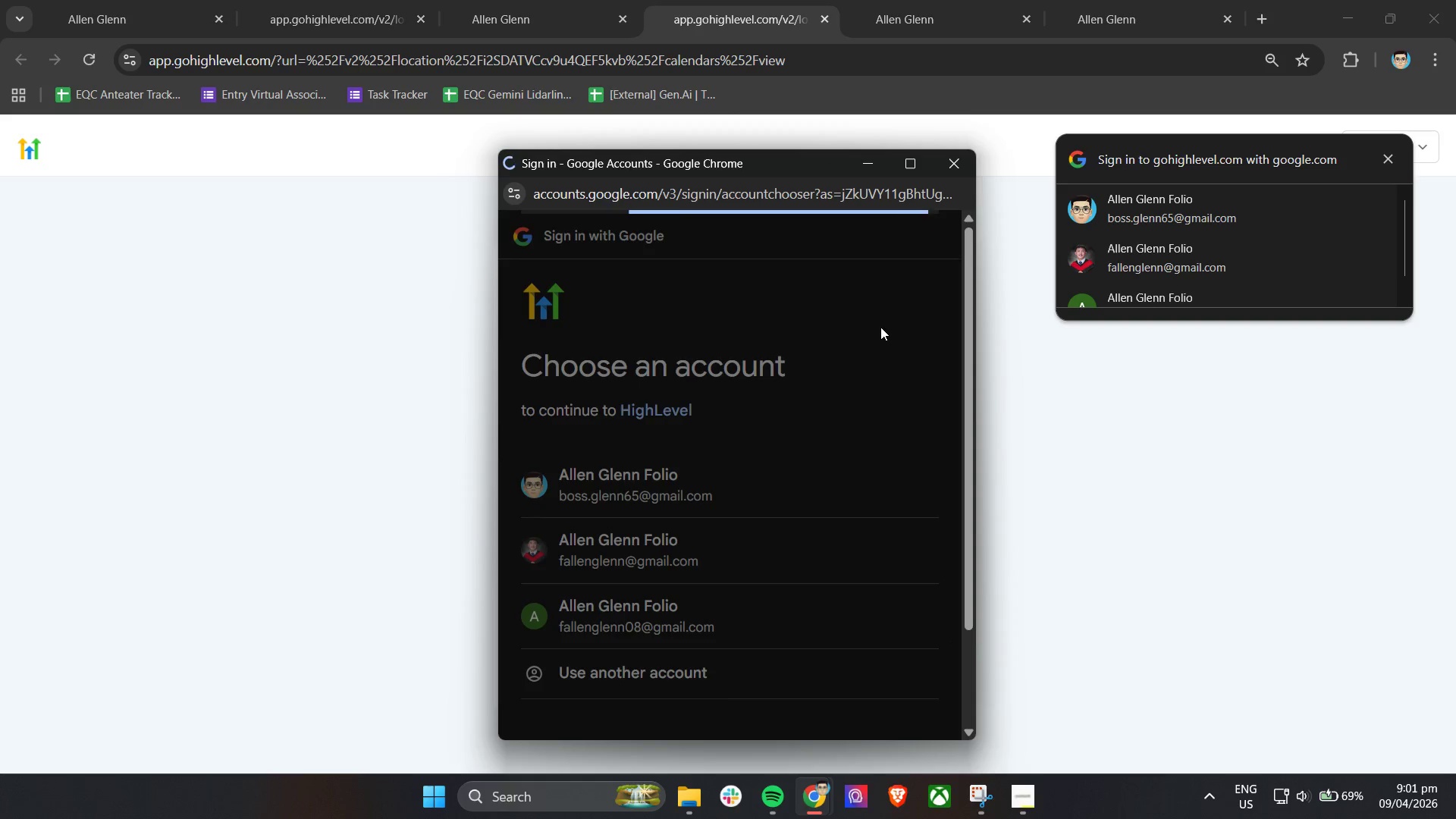 
left_click([1390, 161])
 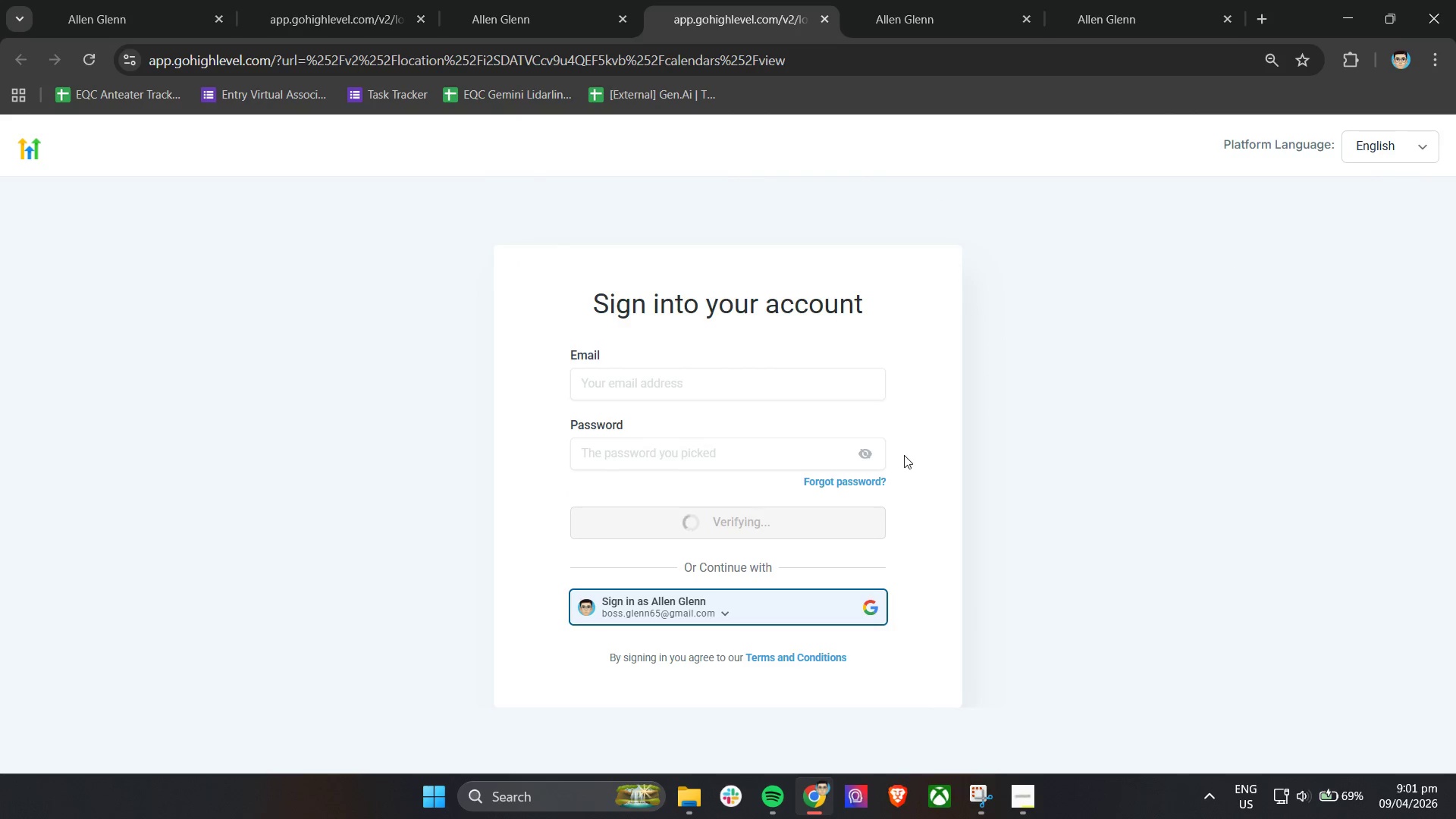 
scroll: coordinate [904, 455], scroll_direction: down, amount: 4.0
 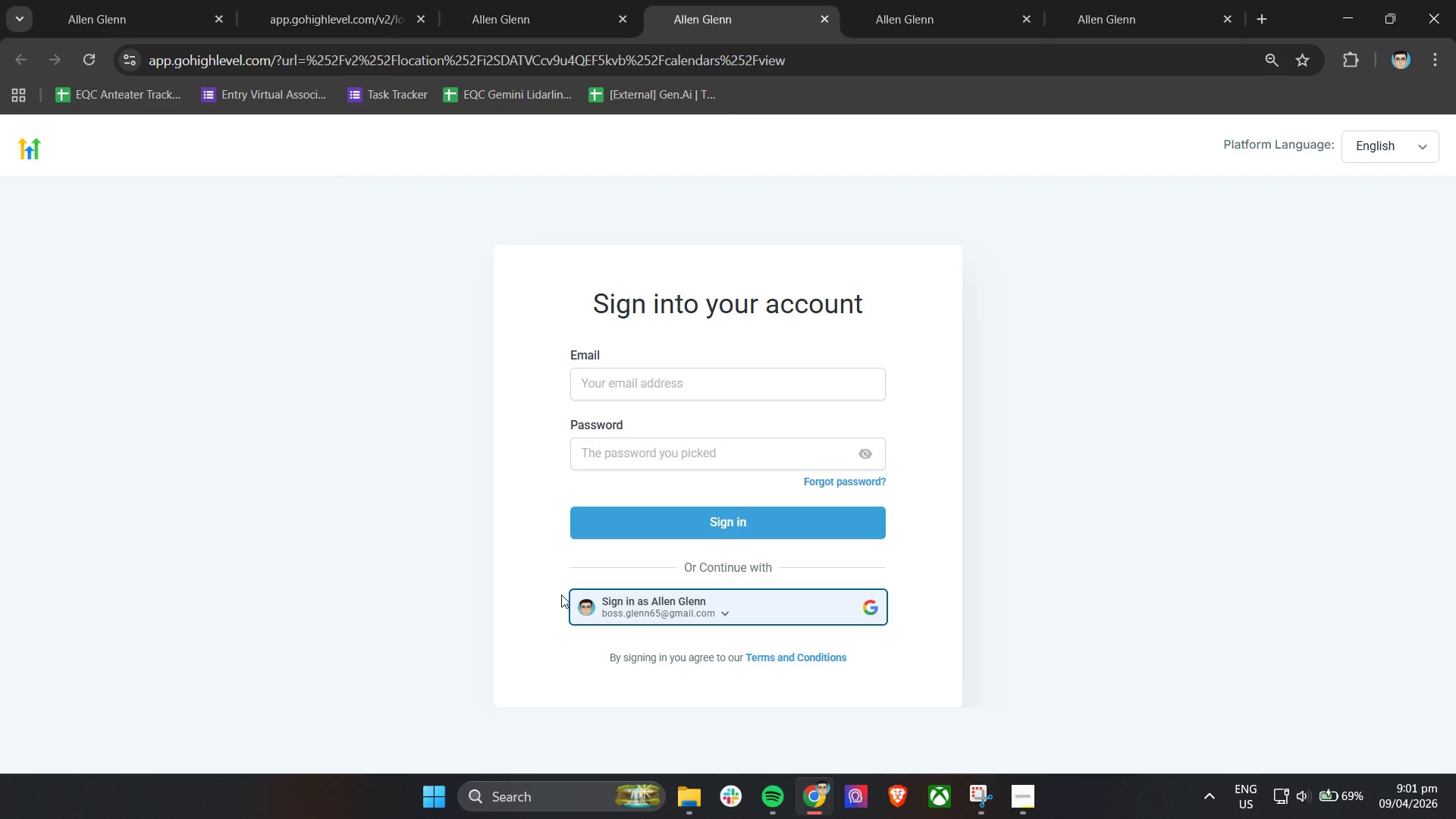 
scroll: coordinate [487, 574], scroll_direction: up, amount: 2.0
 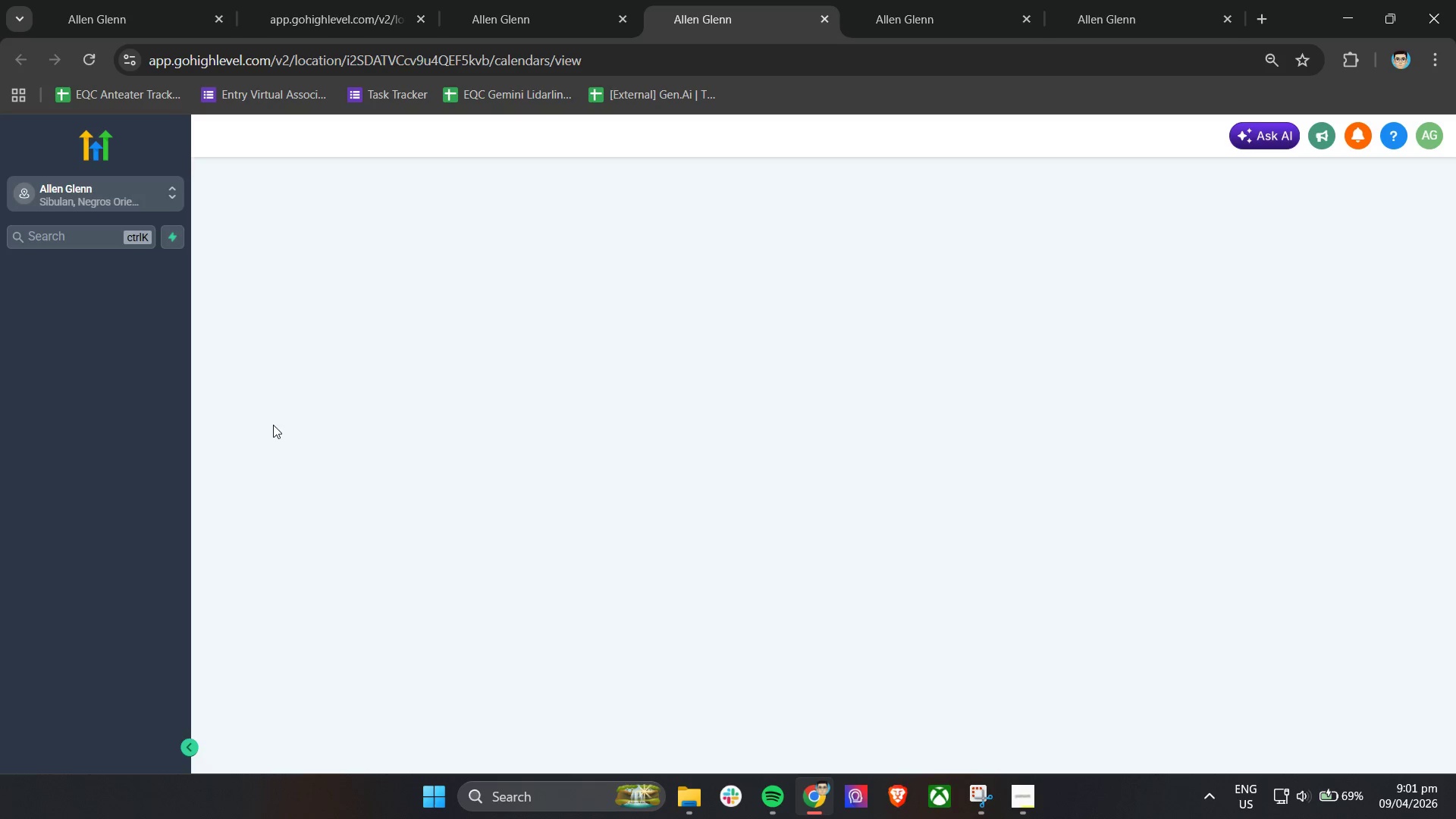 
left_click([362, 0])
 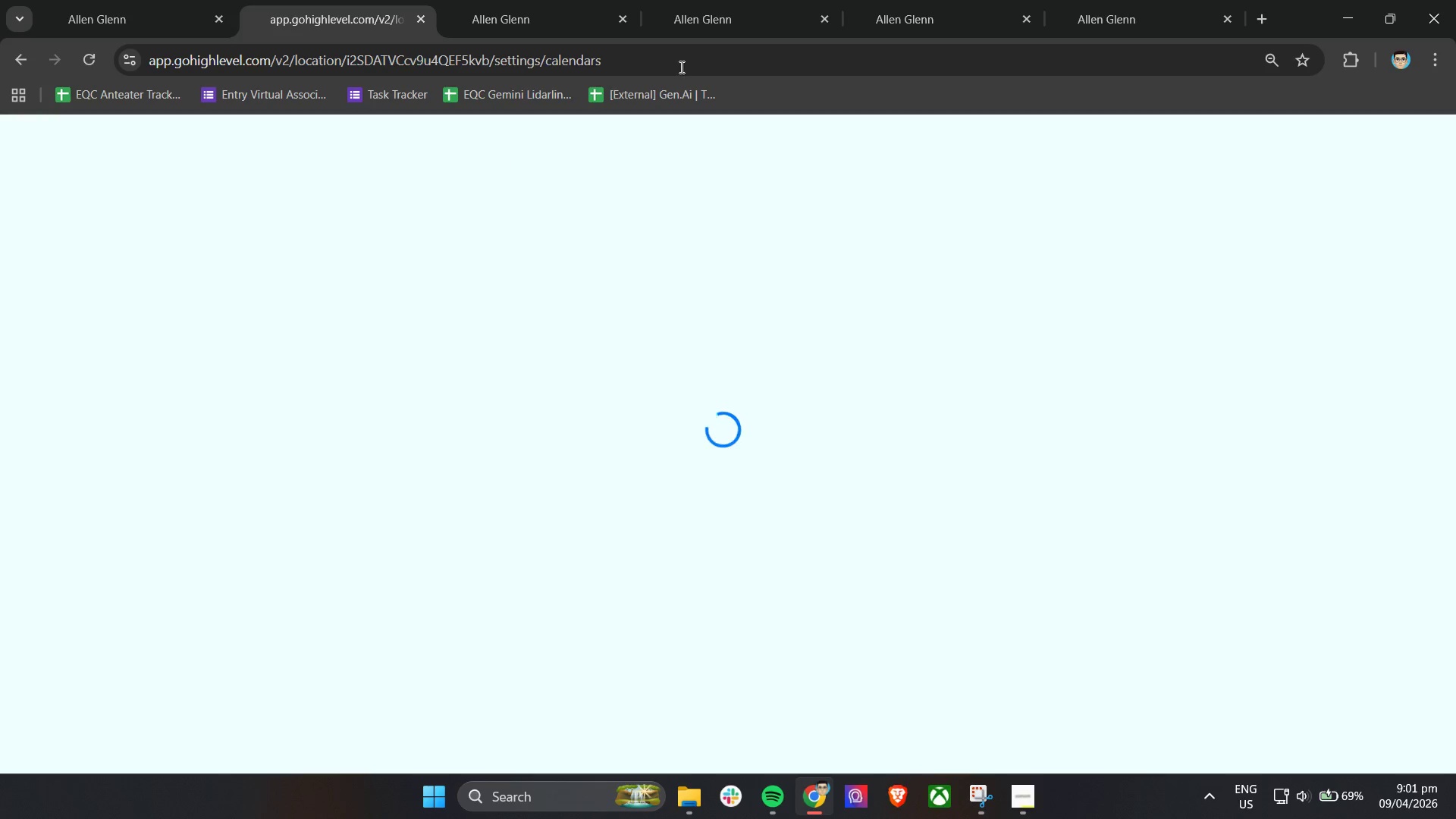 
left_click([718, 0])
 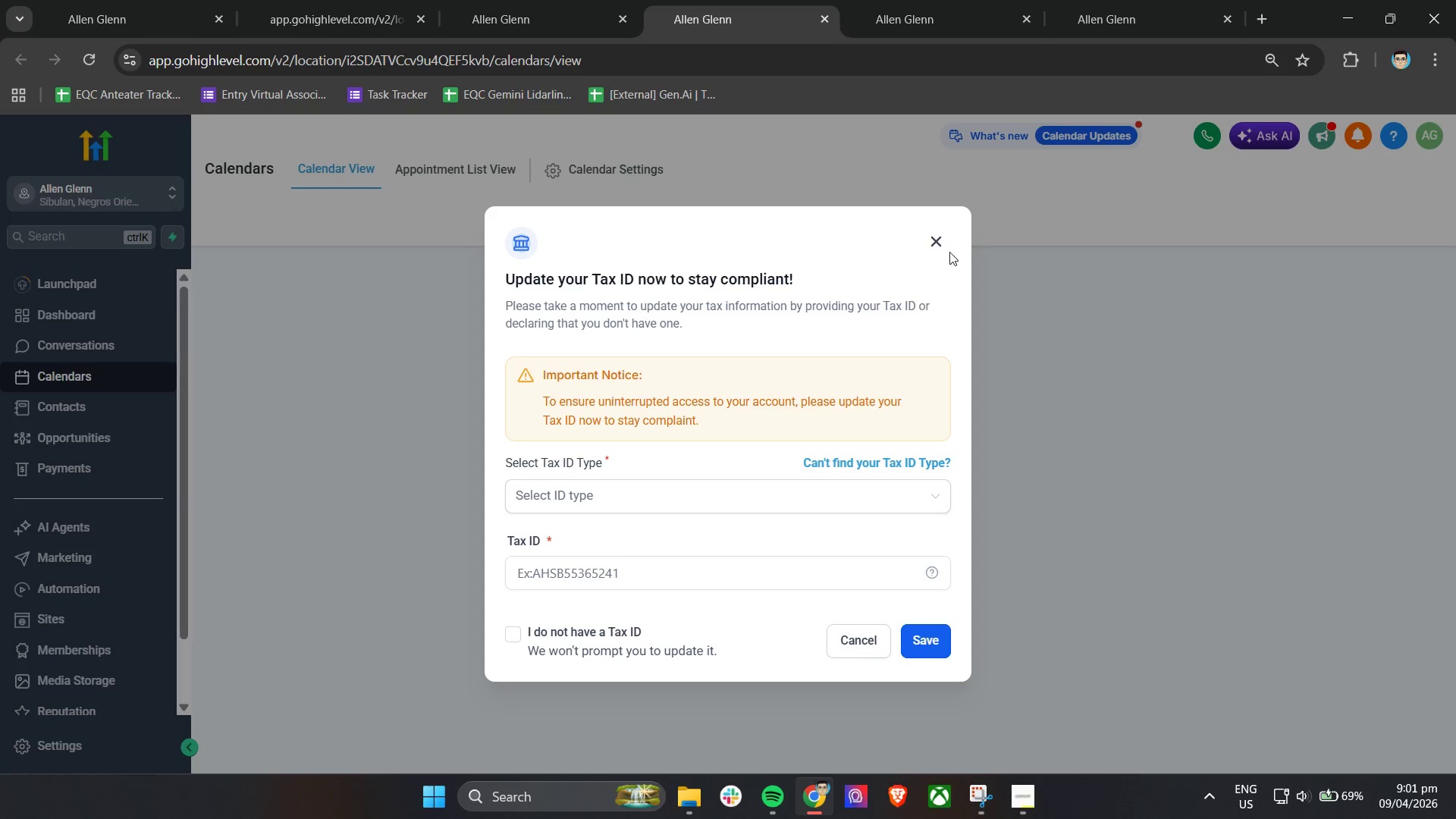 
left_click([943, 240])
 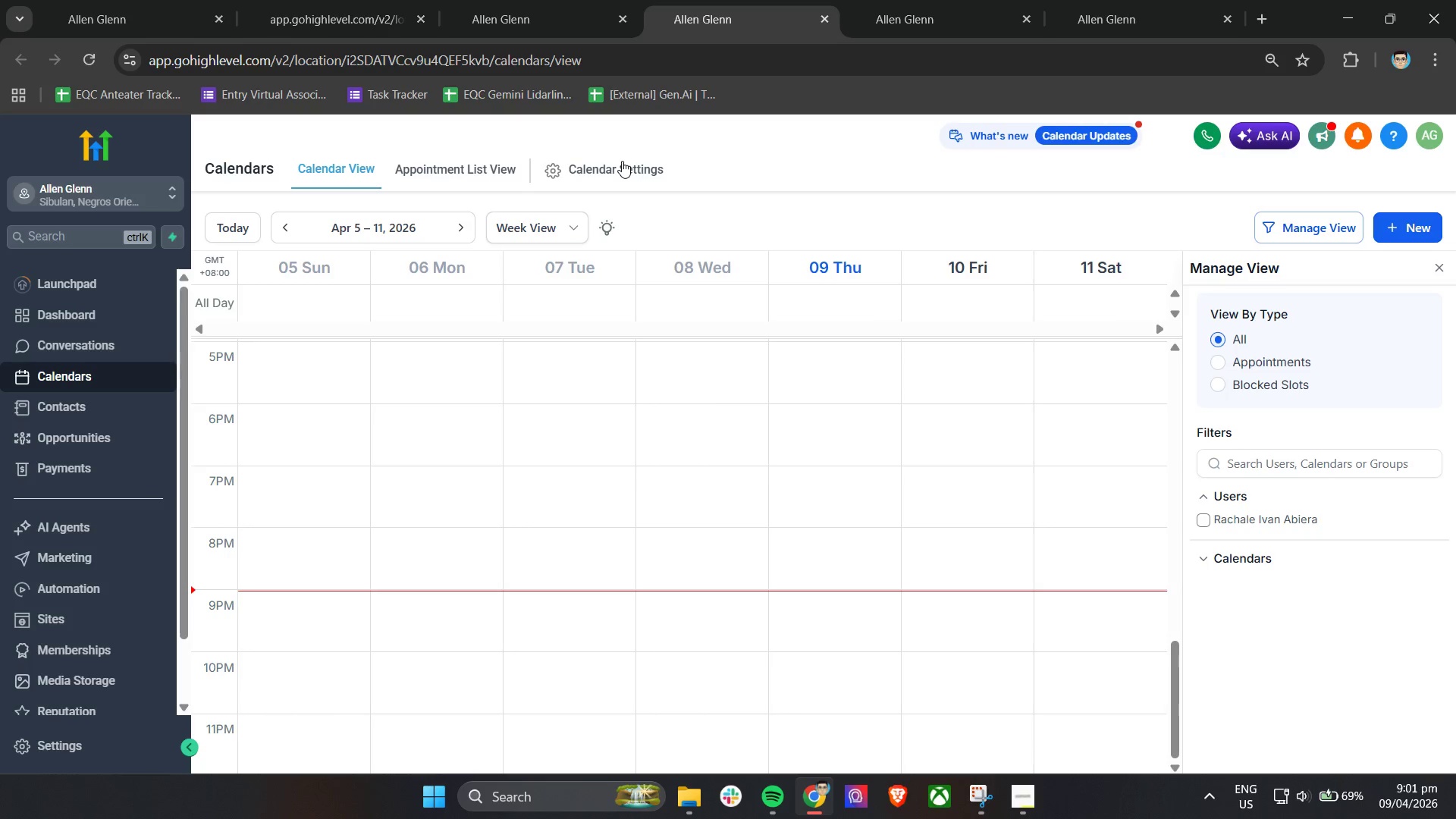 
double_click([623, 164])
 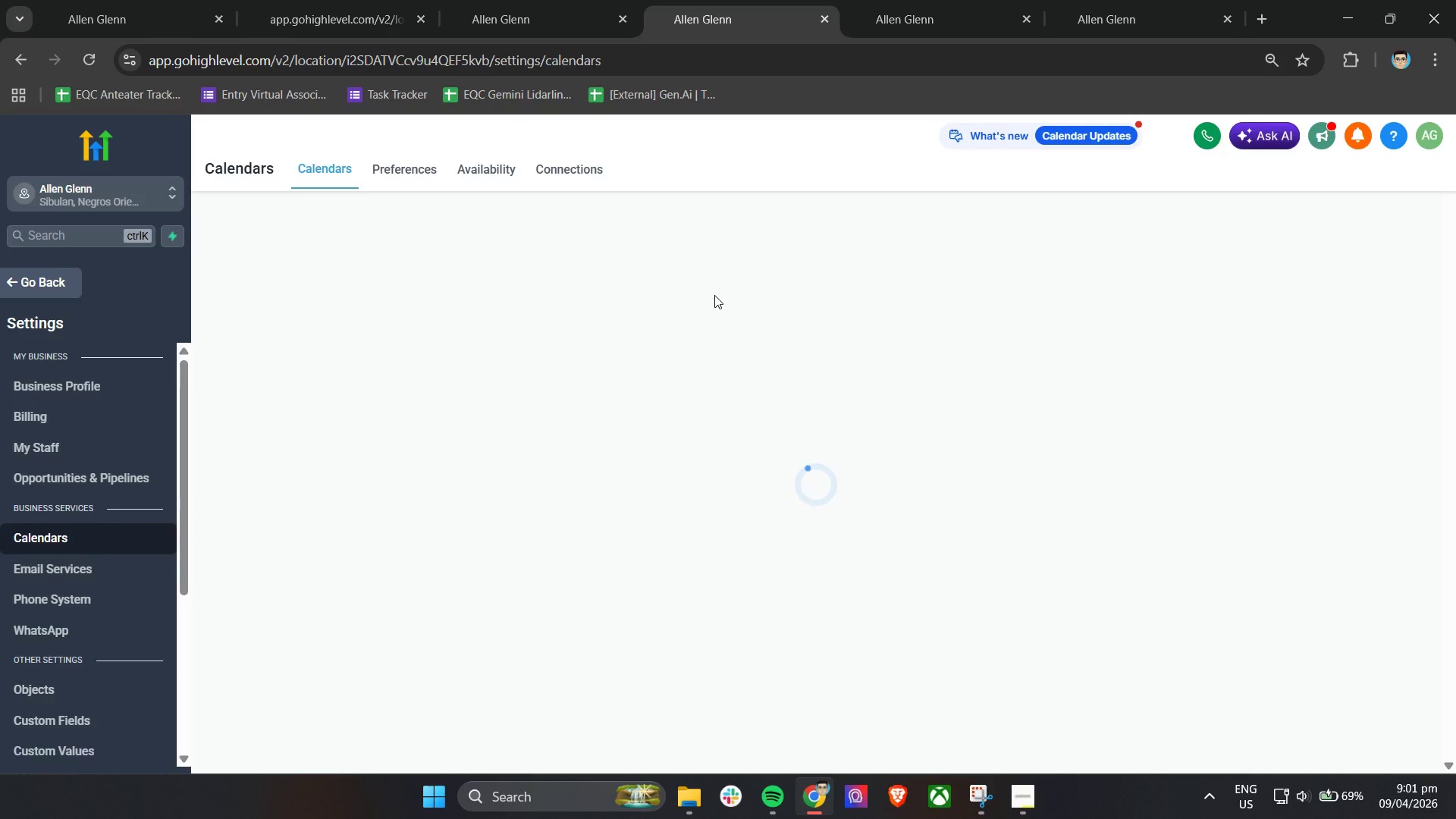 
wait(10.52)
 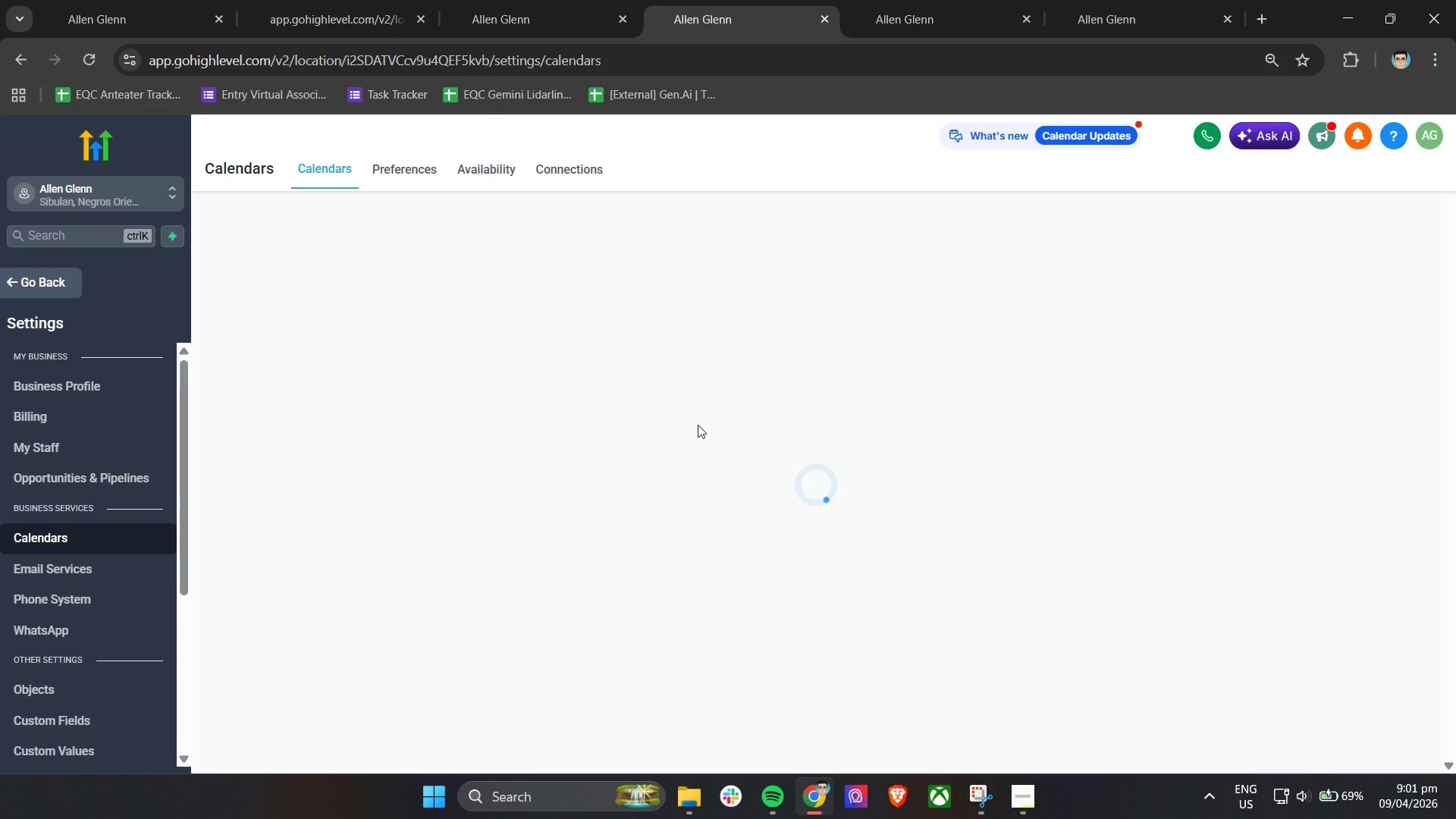 
double_click([698, 425])
 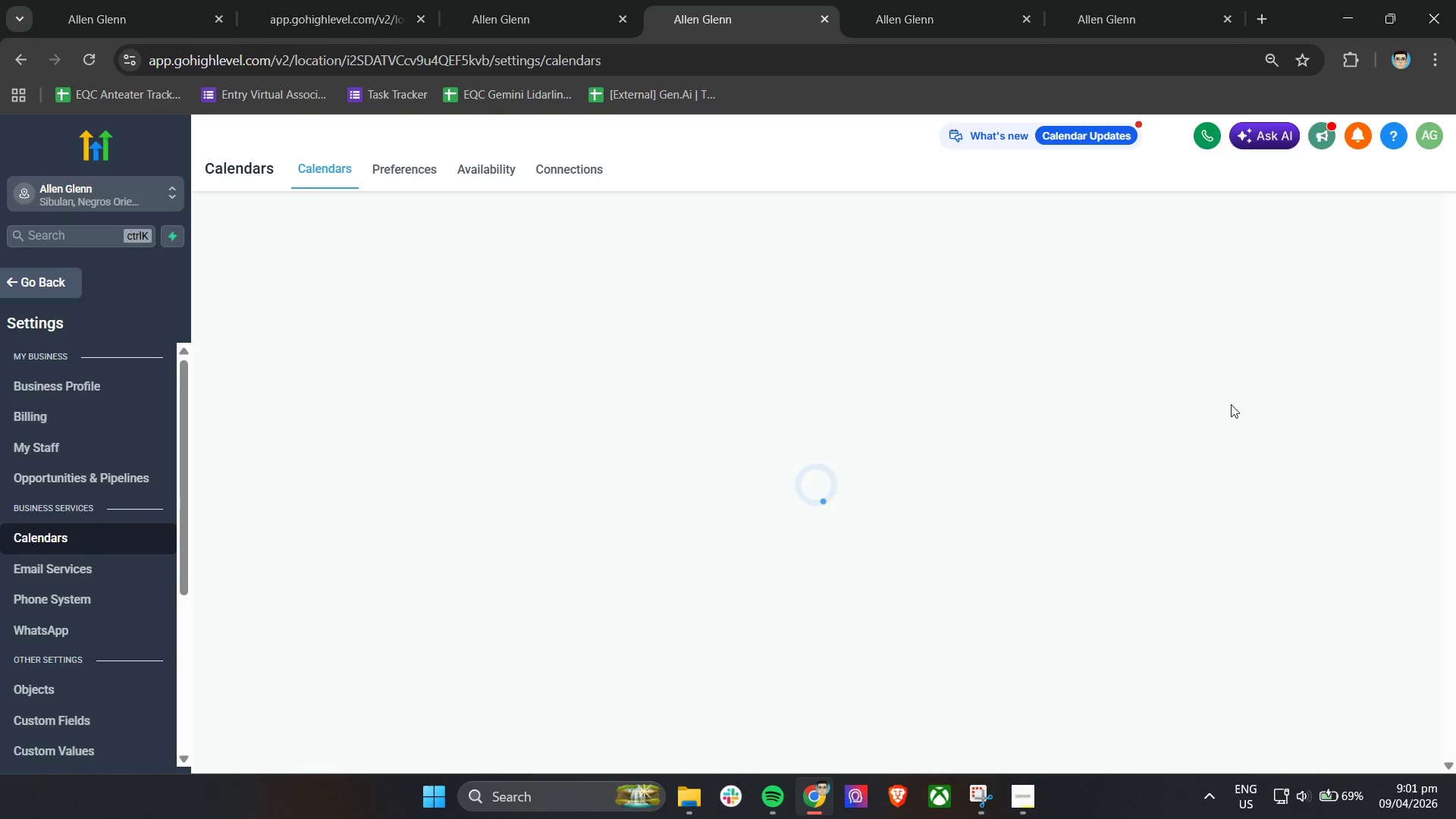 
scroll: coordinate [813, 461], scroll_direction: down, amount: 3.0
 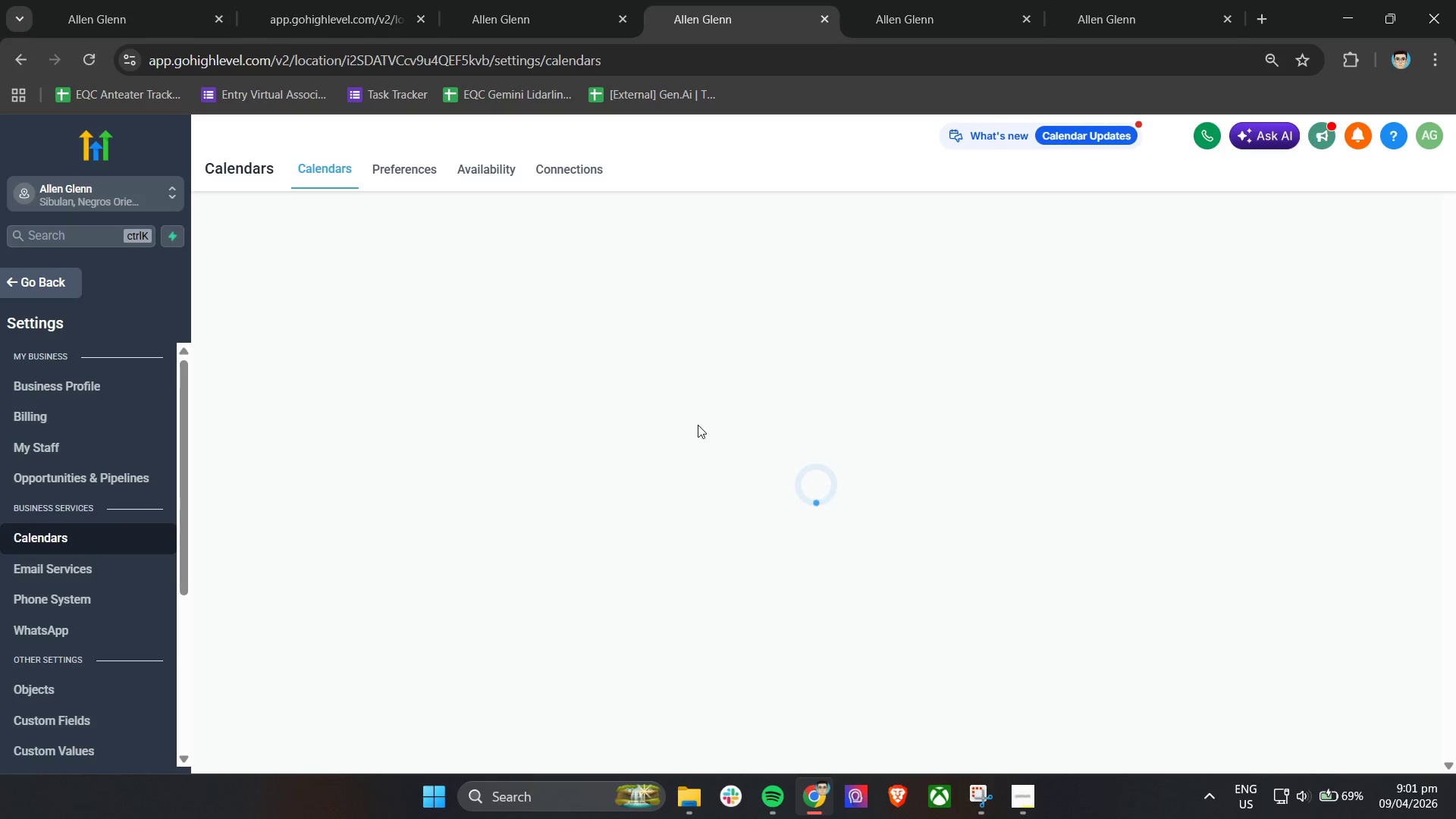 
left_click_drag(start_coordinate=[1282, 406], to_coordinate=[1061, 483])
 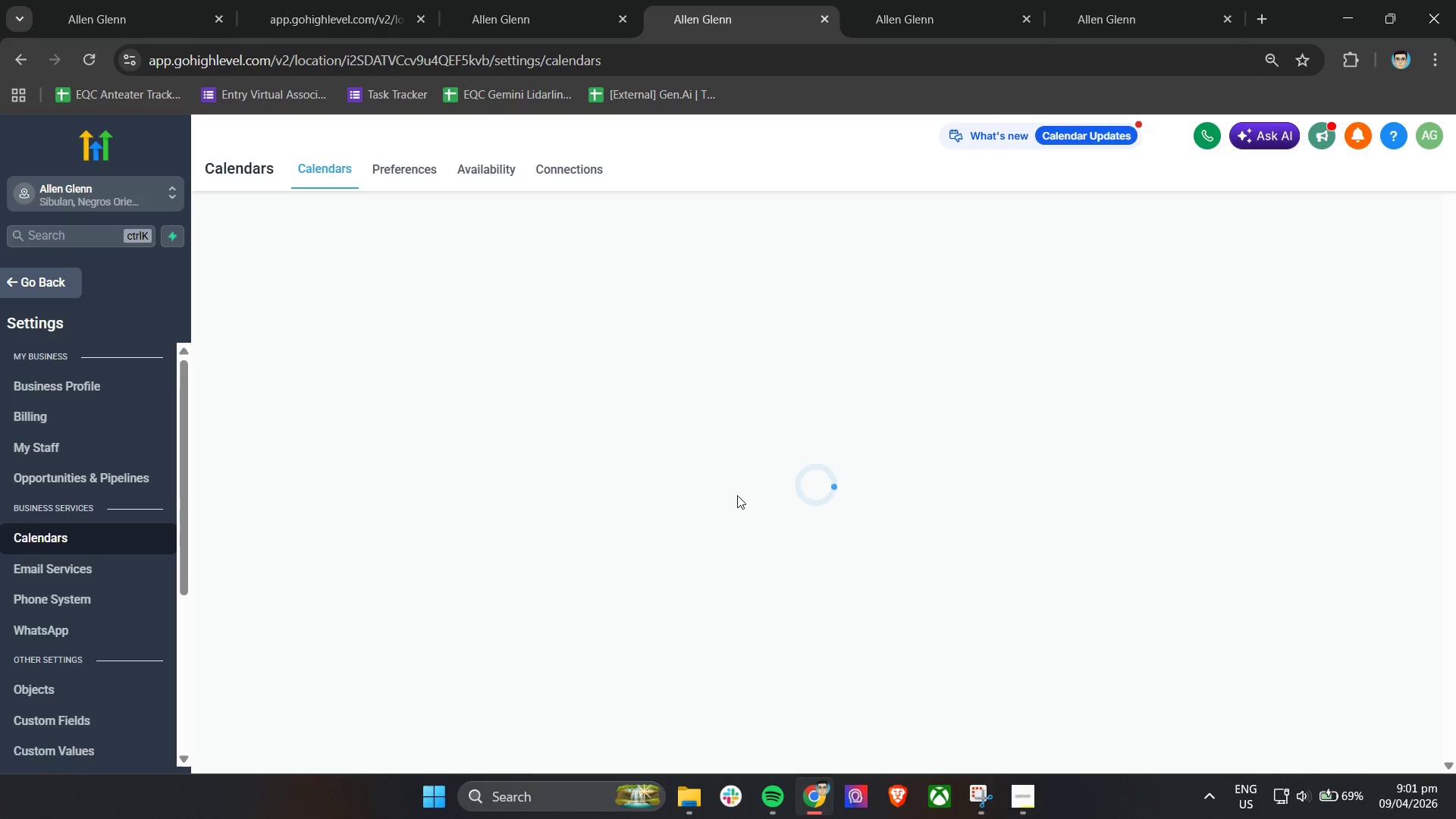 
left_click_drag(start_coordinate=[717, 501], to_coordinate=[1000, 485])
 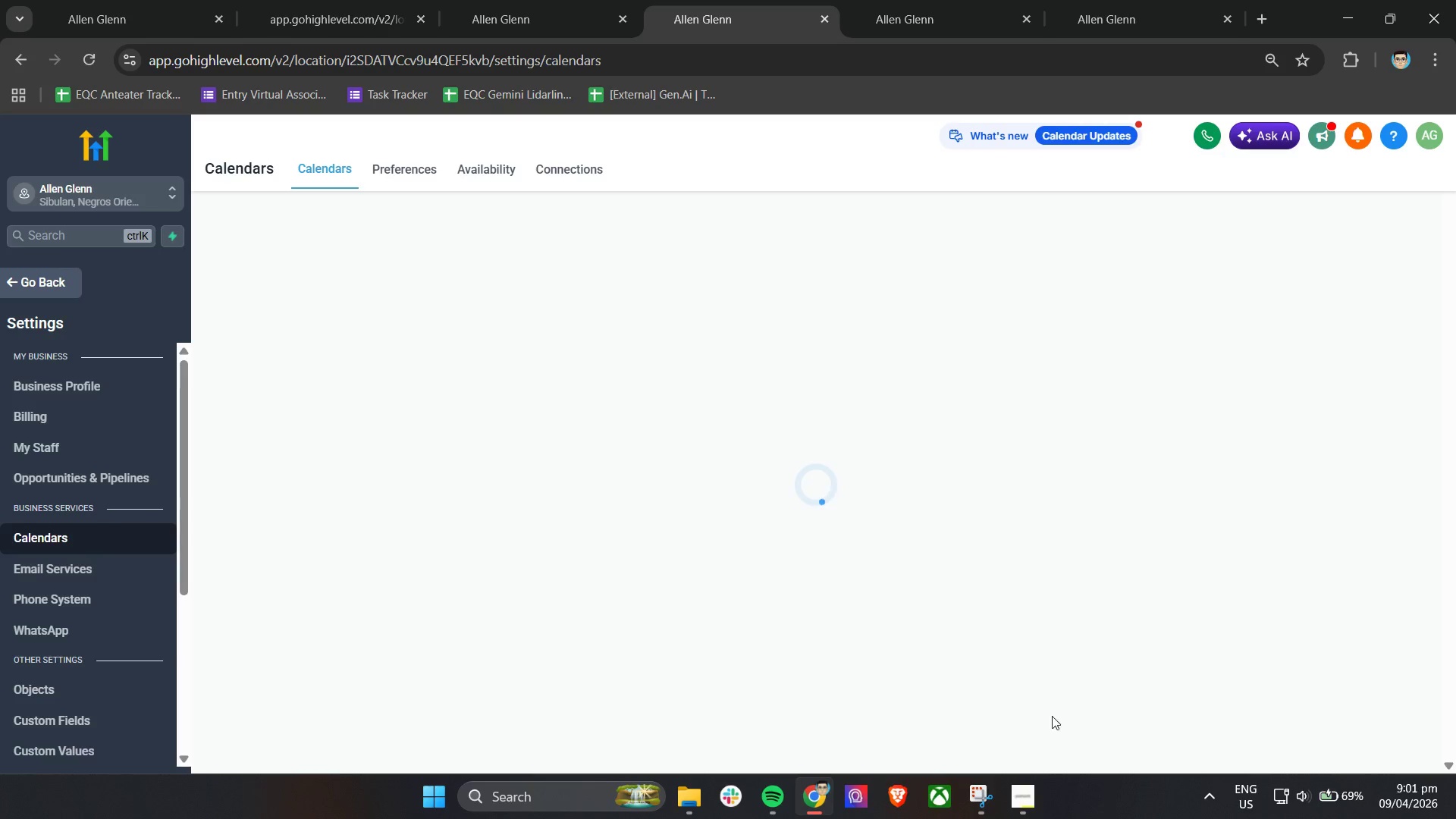 
left_click([1033, 795])